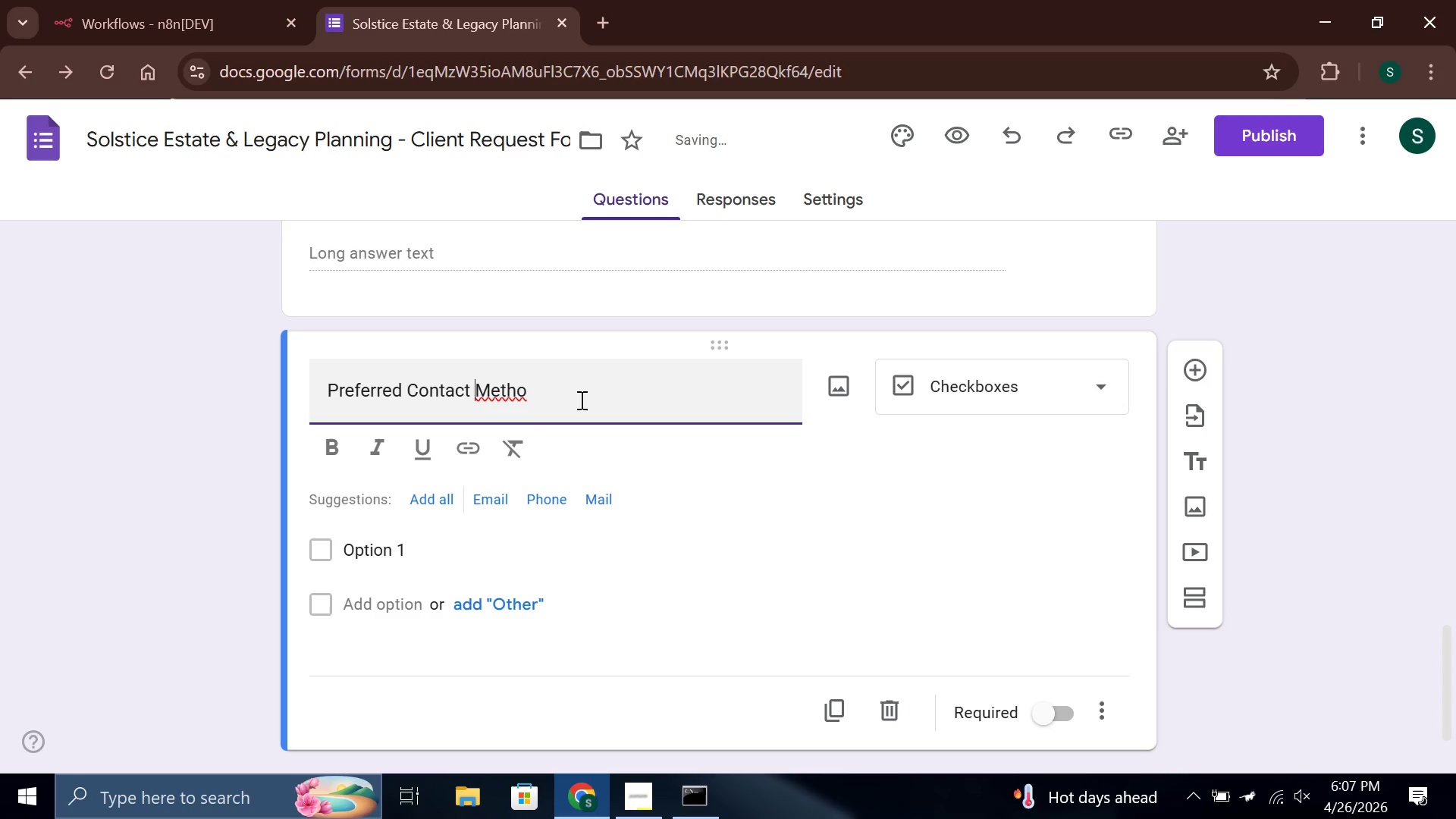 
hold_key(key=ArrowRight, duration=0.88)
 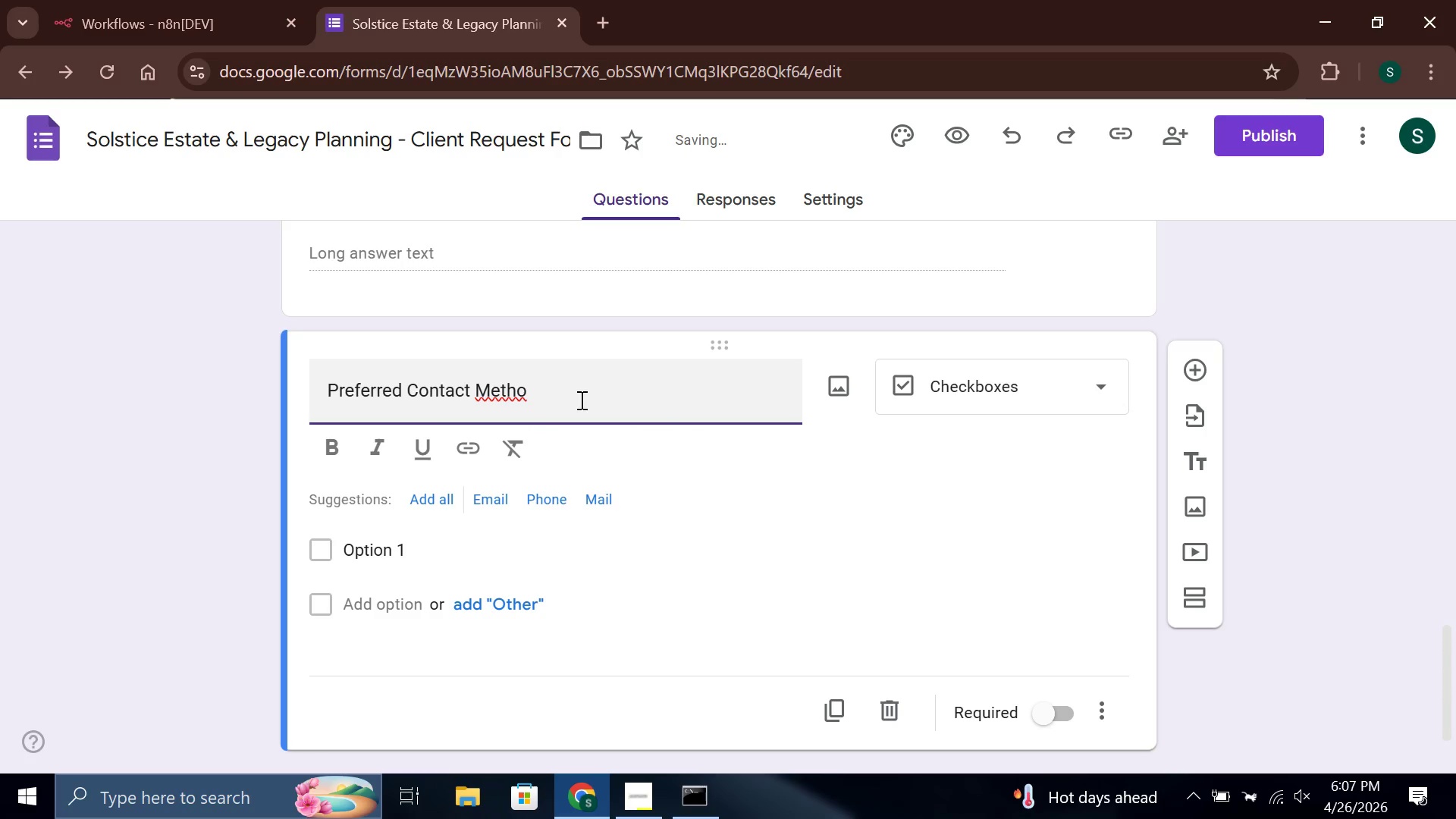 
key(D)
 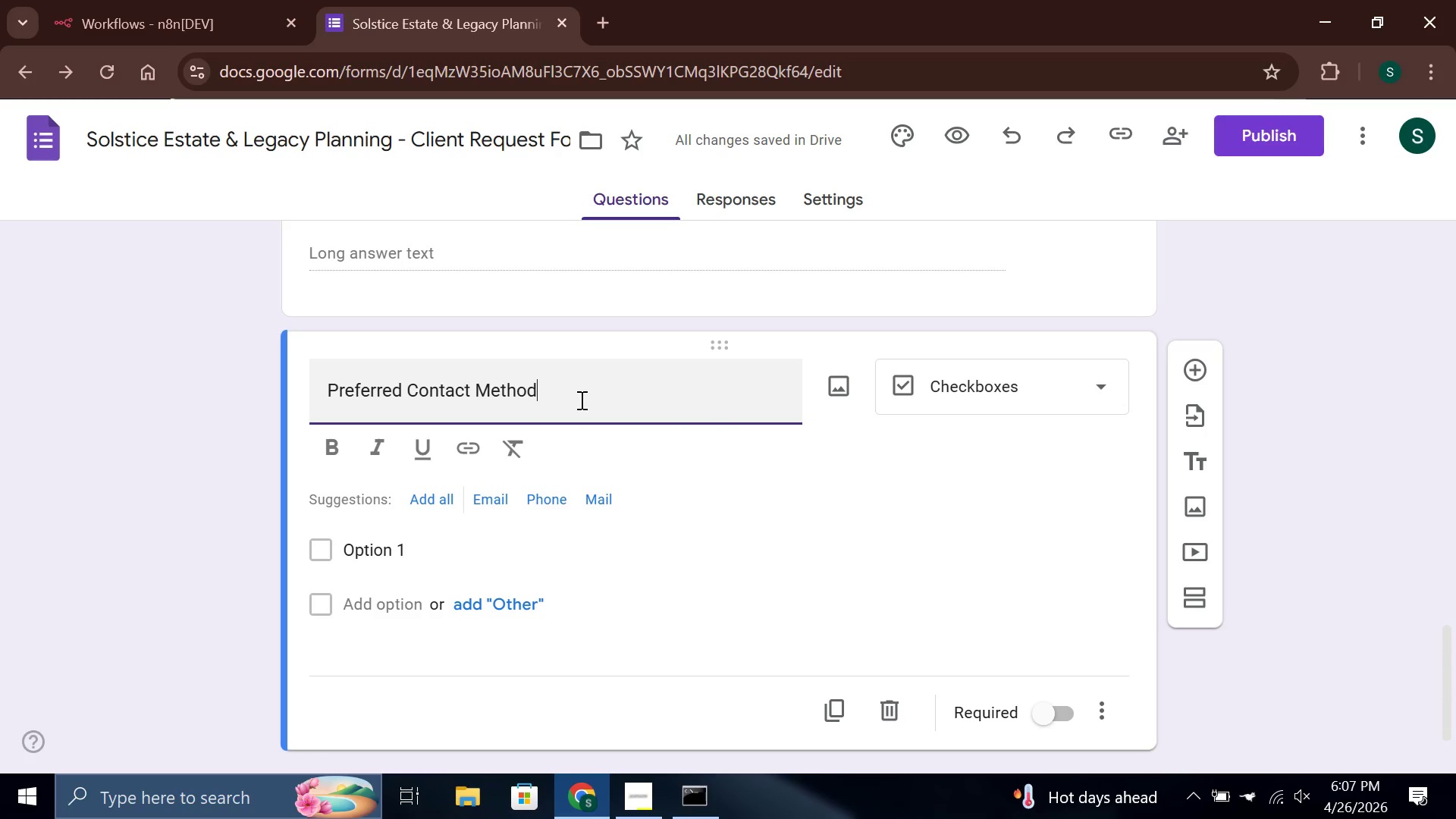 
wait(8.52)
 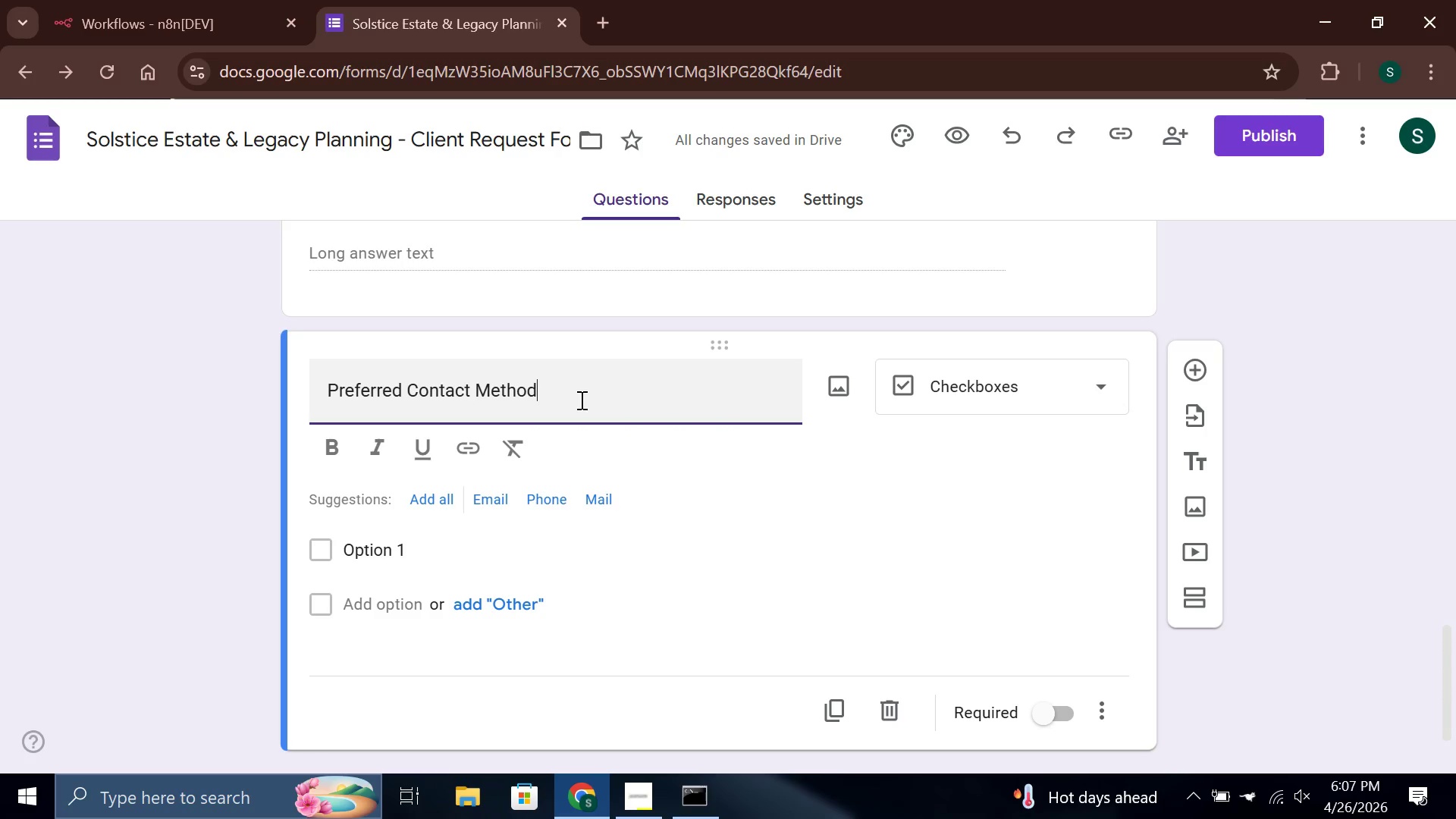 
left_click([930, 382])
 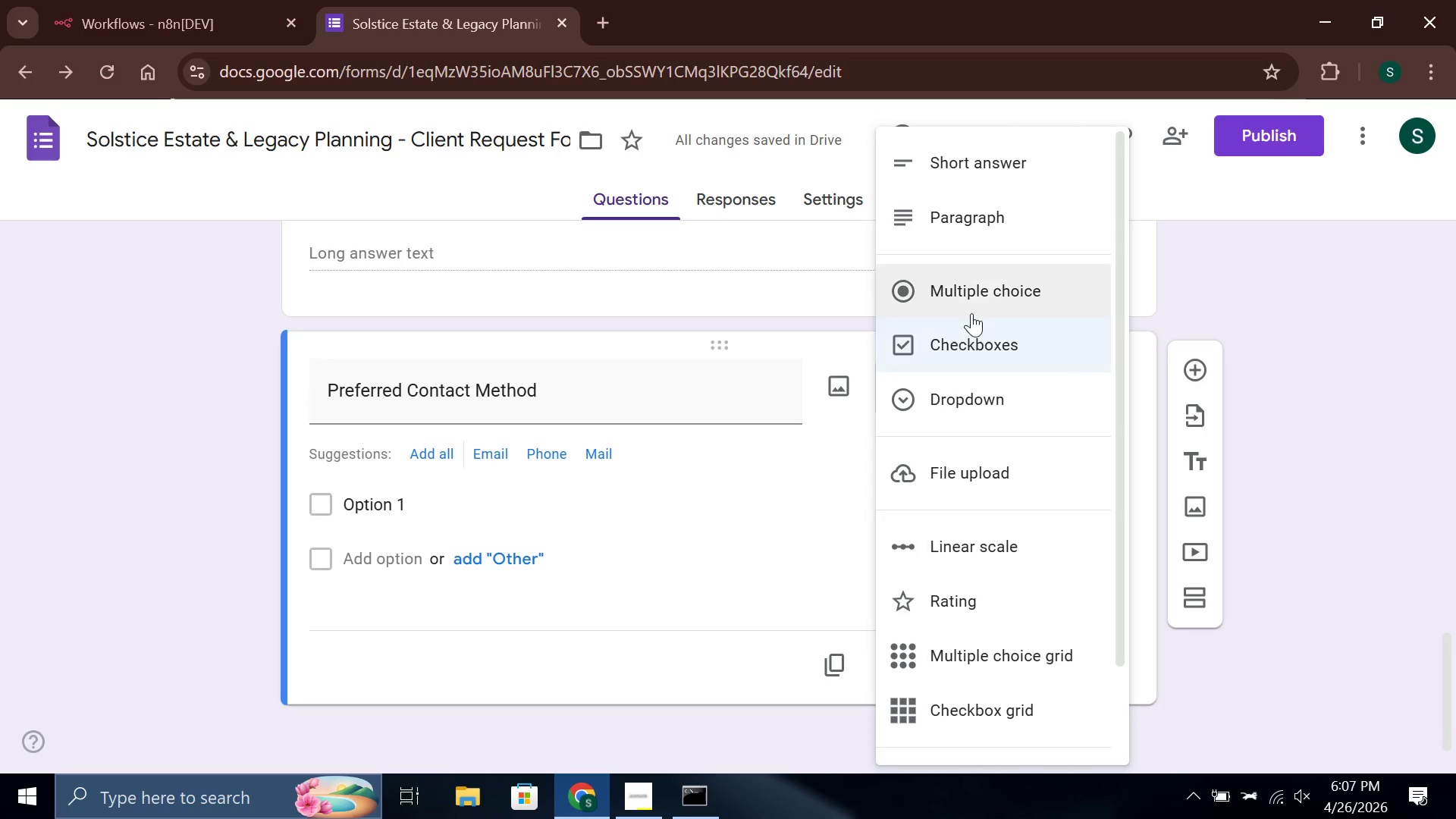 
left_click([977, 270])
 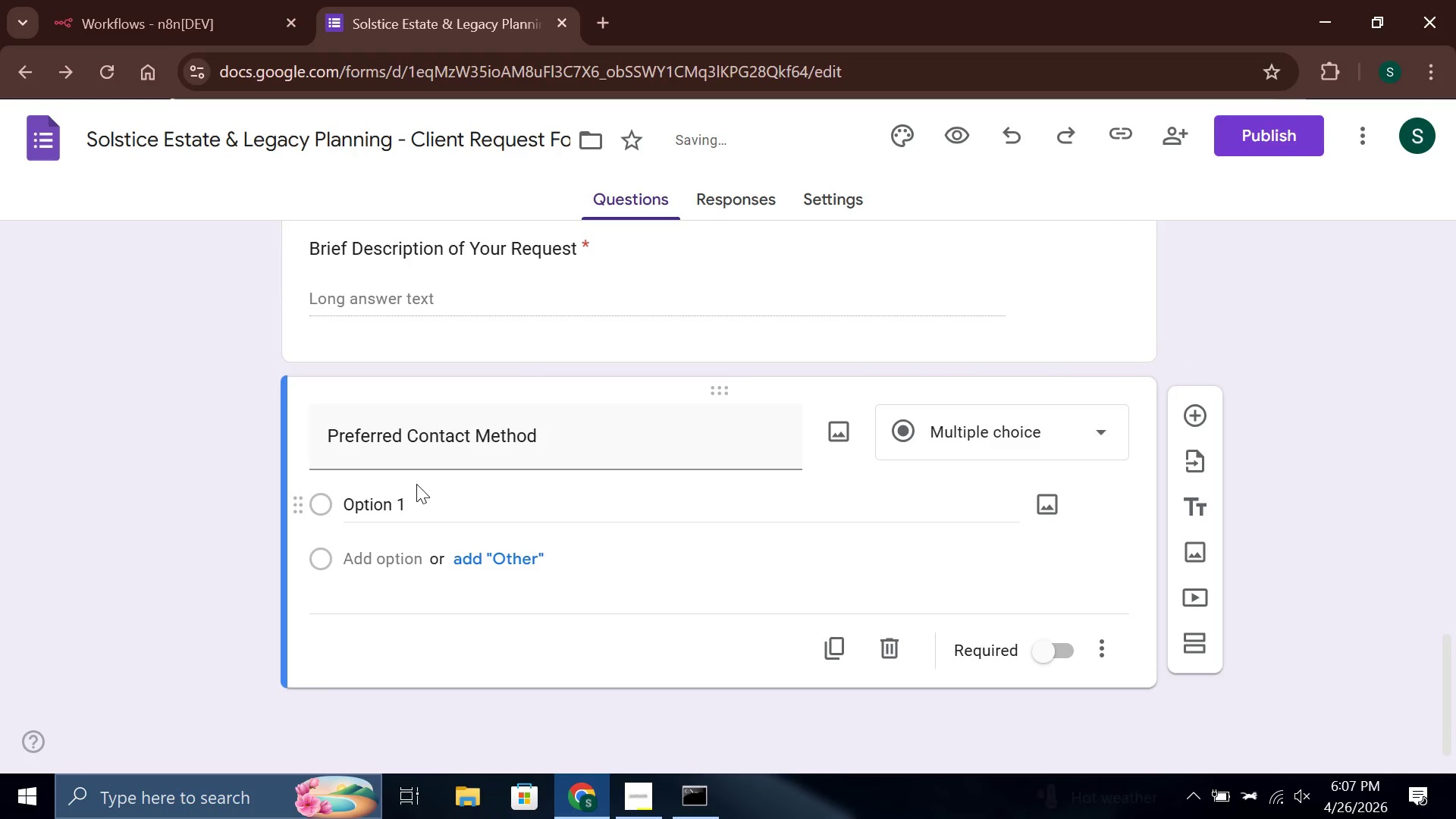 
left_click([418, 504])
 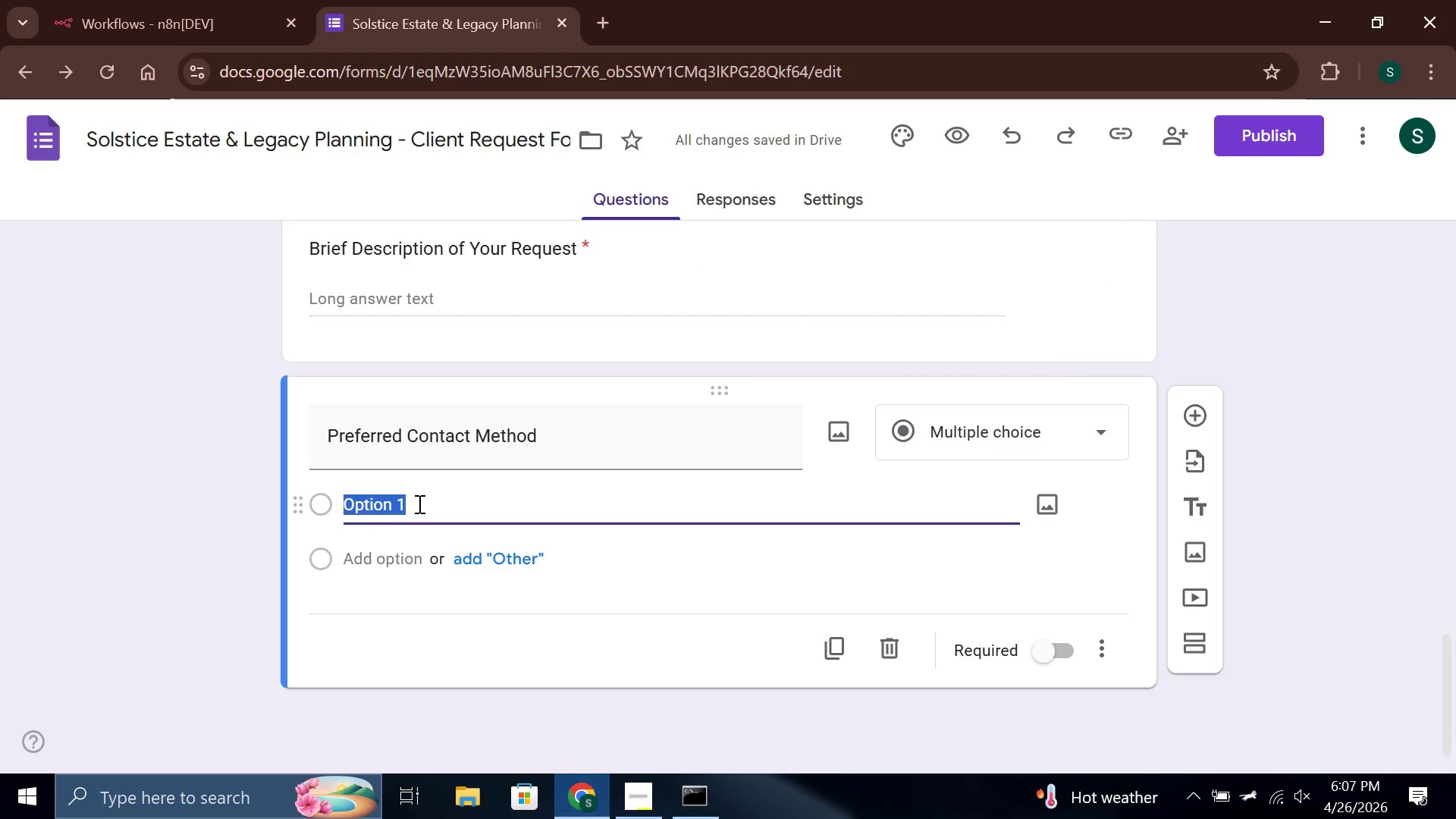 
type(Email)
 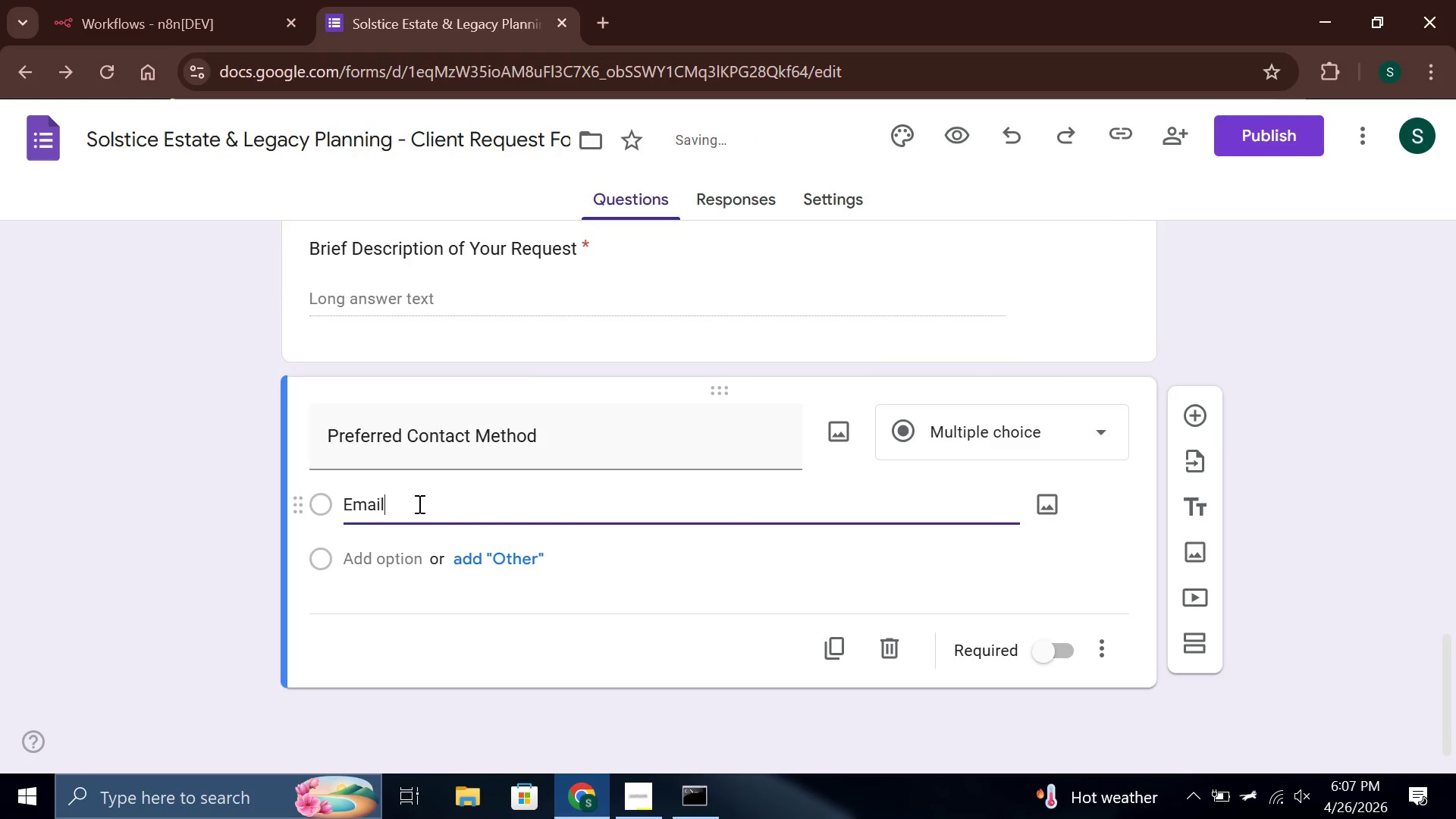 
key(Enter)
 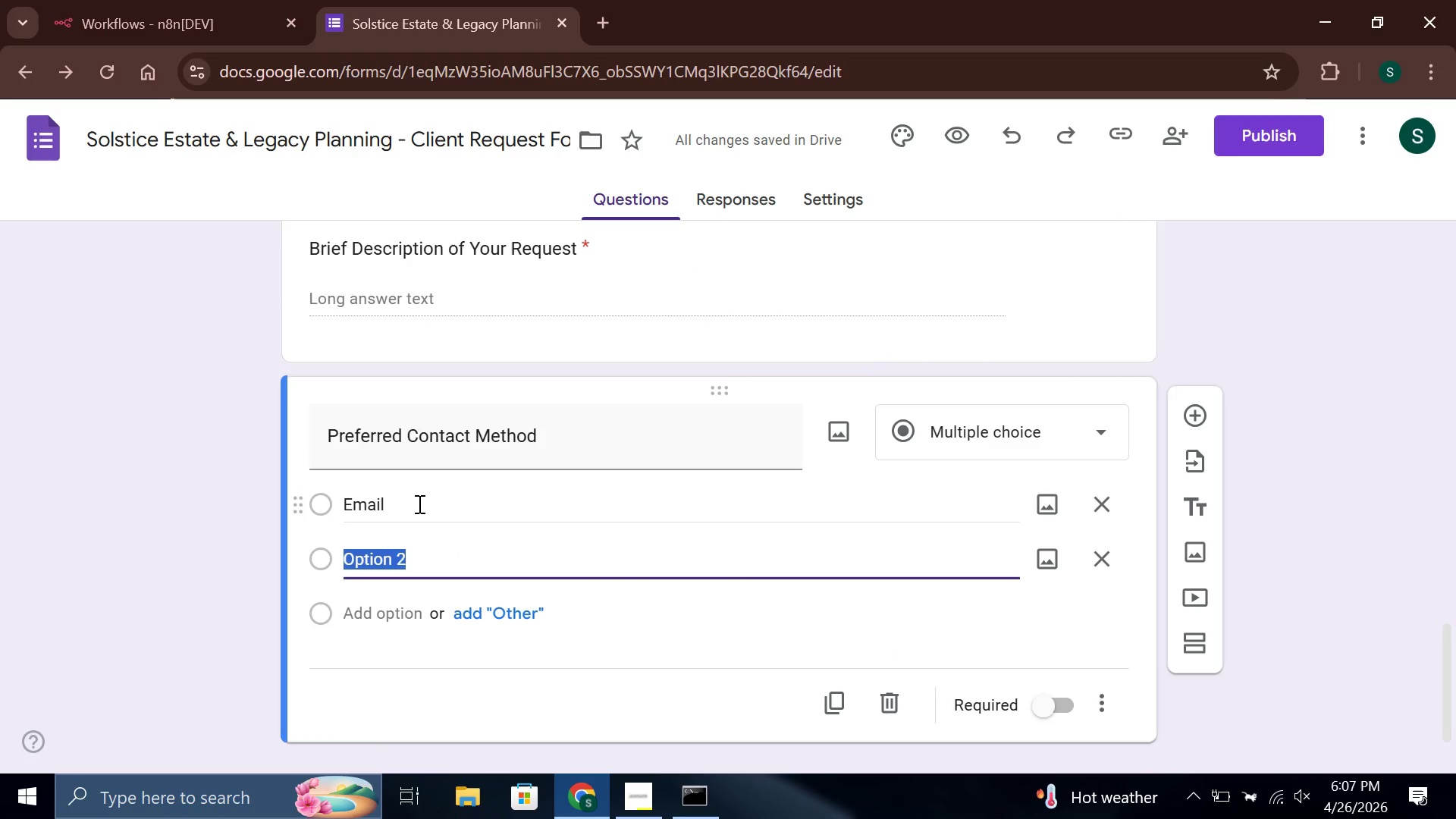 
type(Phone Call)
 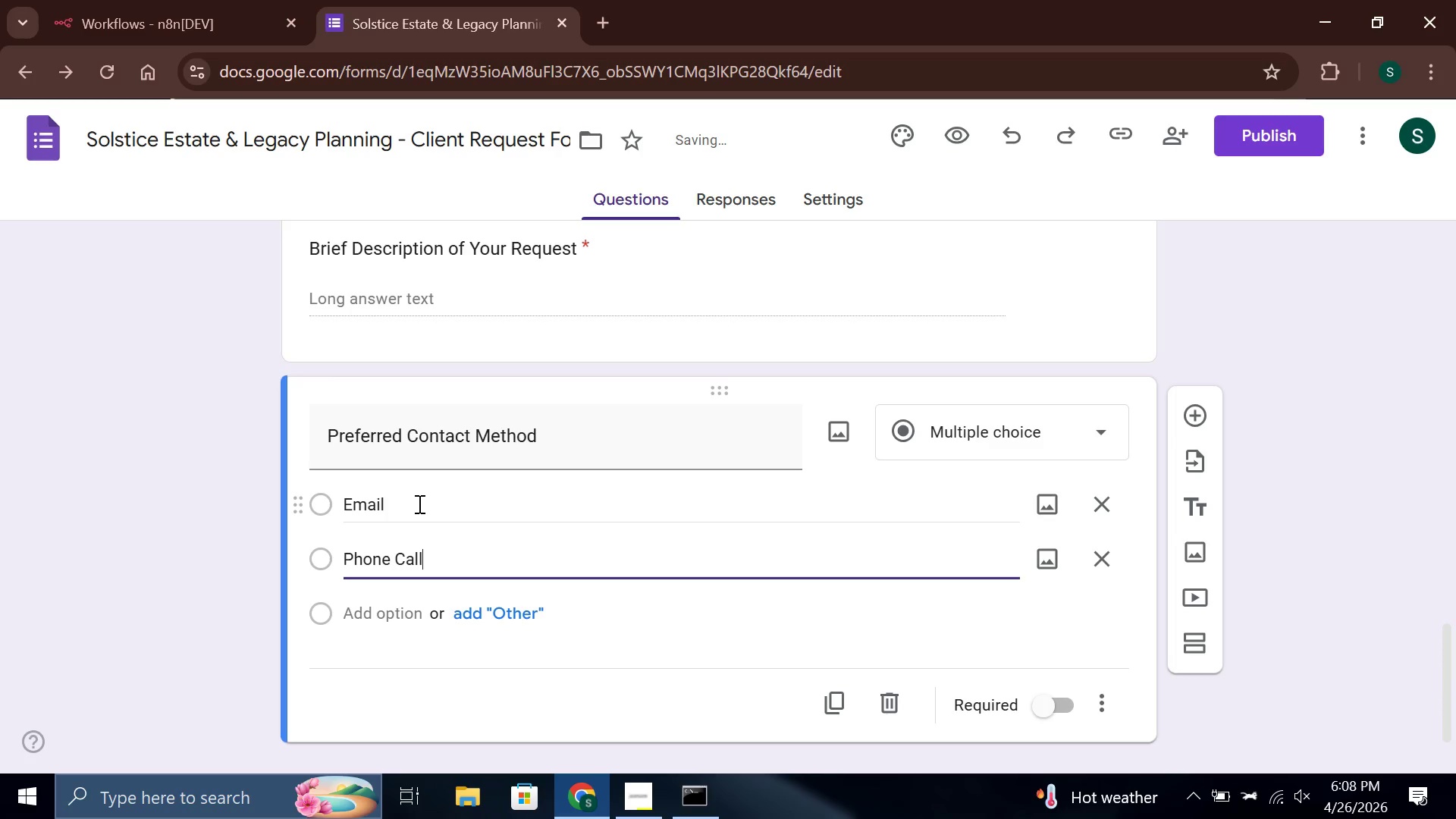 
key(Enter)
 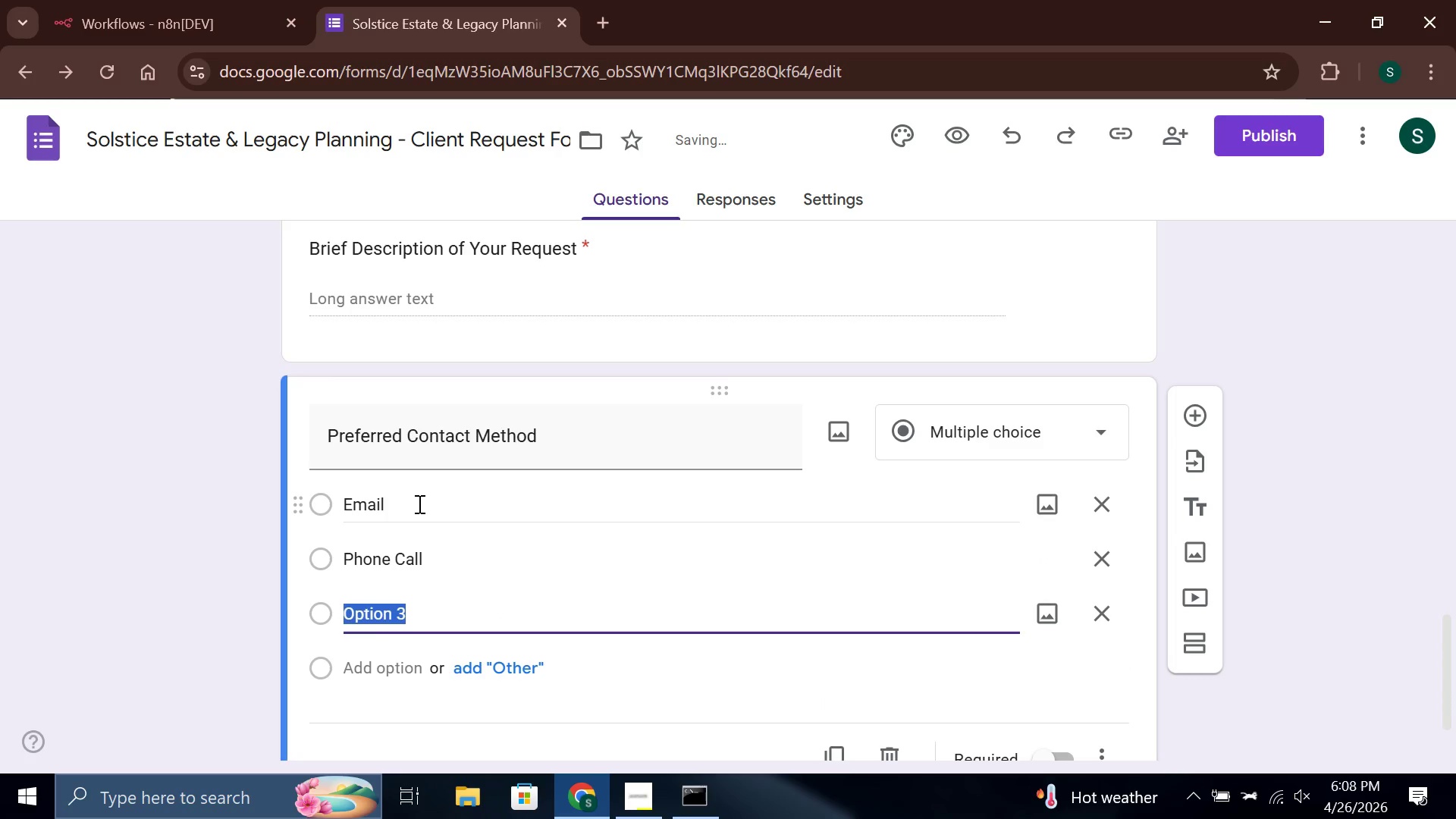 
type(Either)
 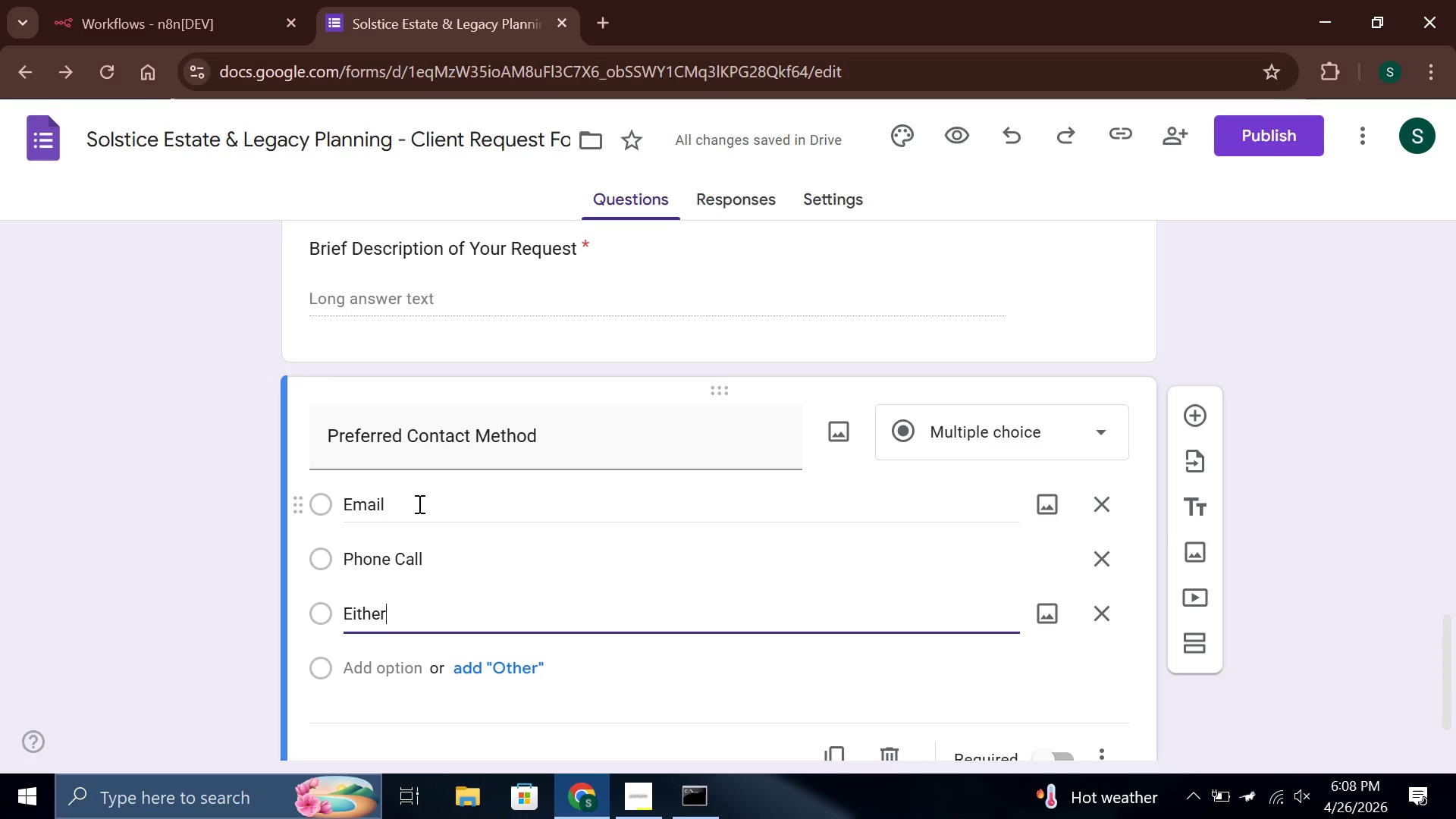 
scroll: coordinate [576, 491], scroll_direction: down, amount: 2.0
 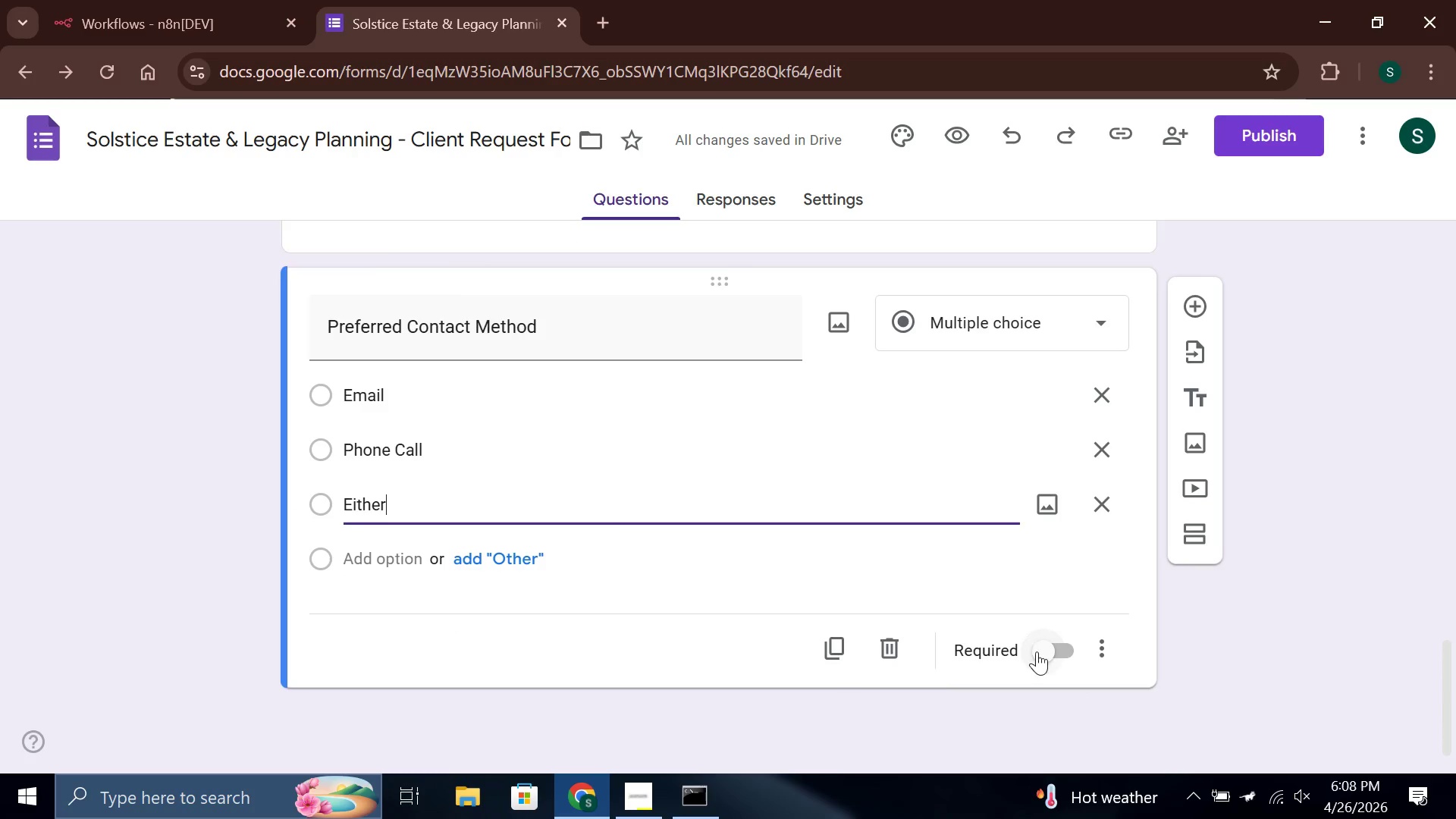 
left_click([1046, 645])
 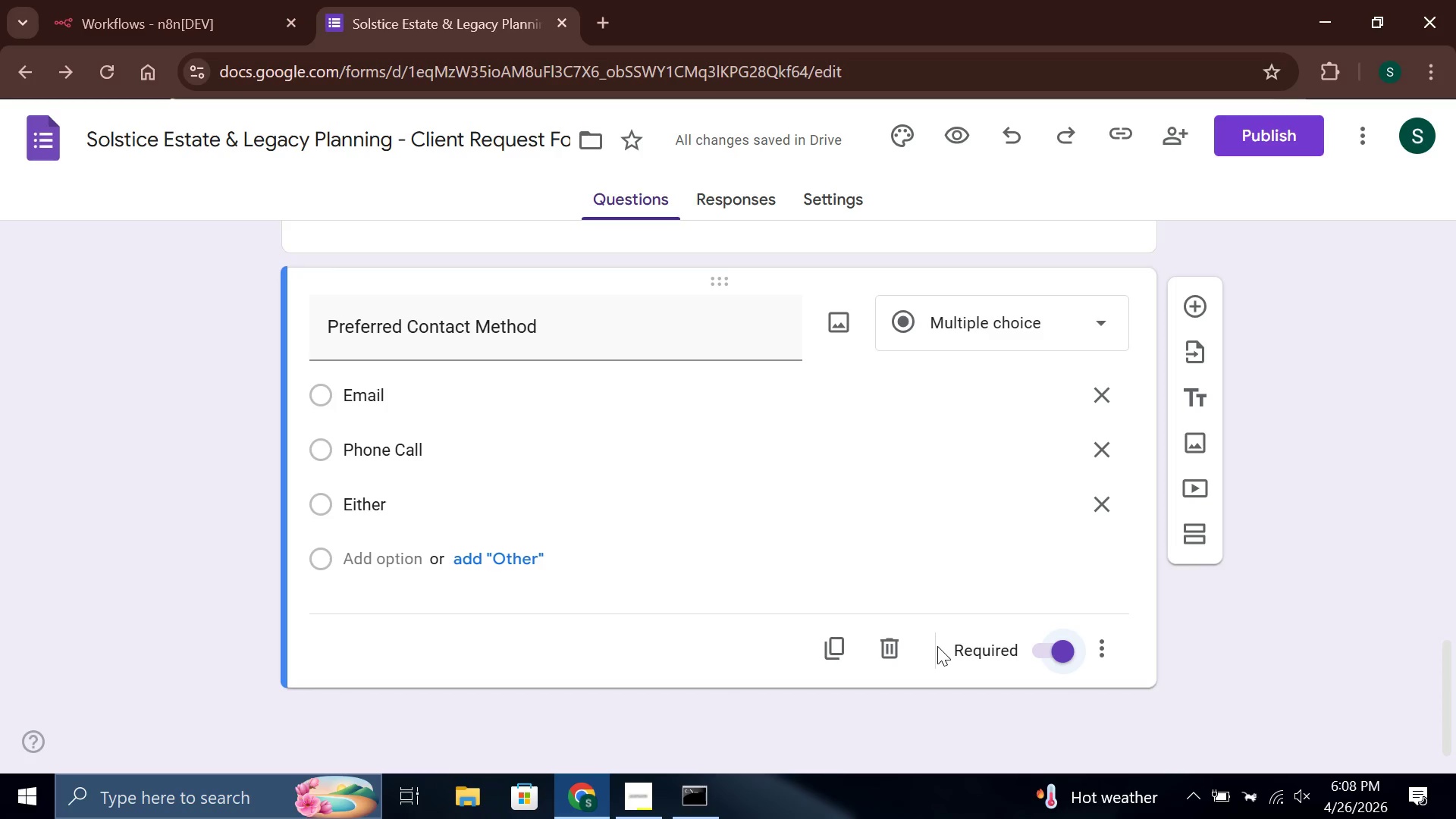 
wait(35.02)
 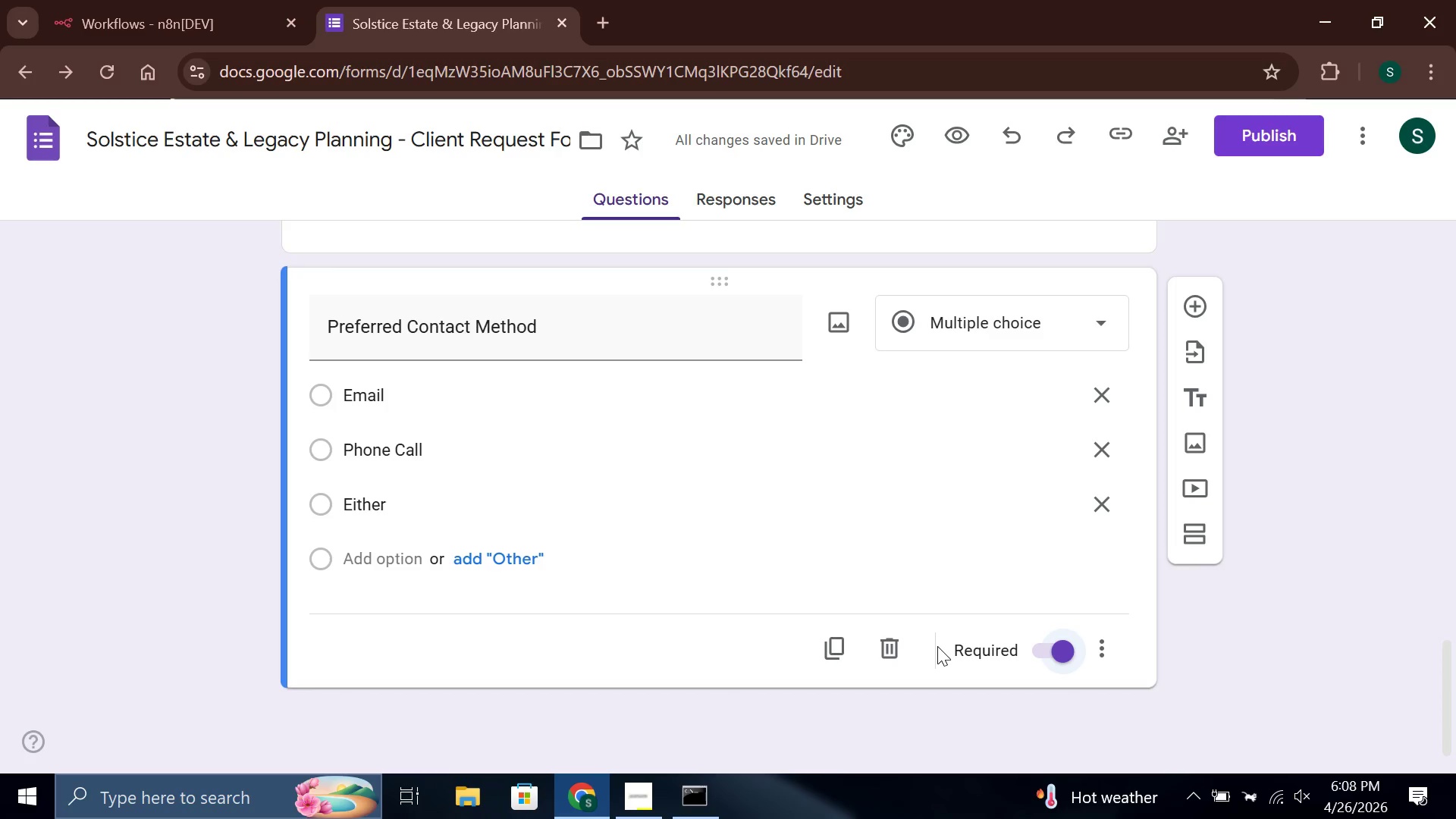 
left_click([1198, 298])
 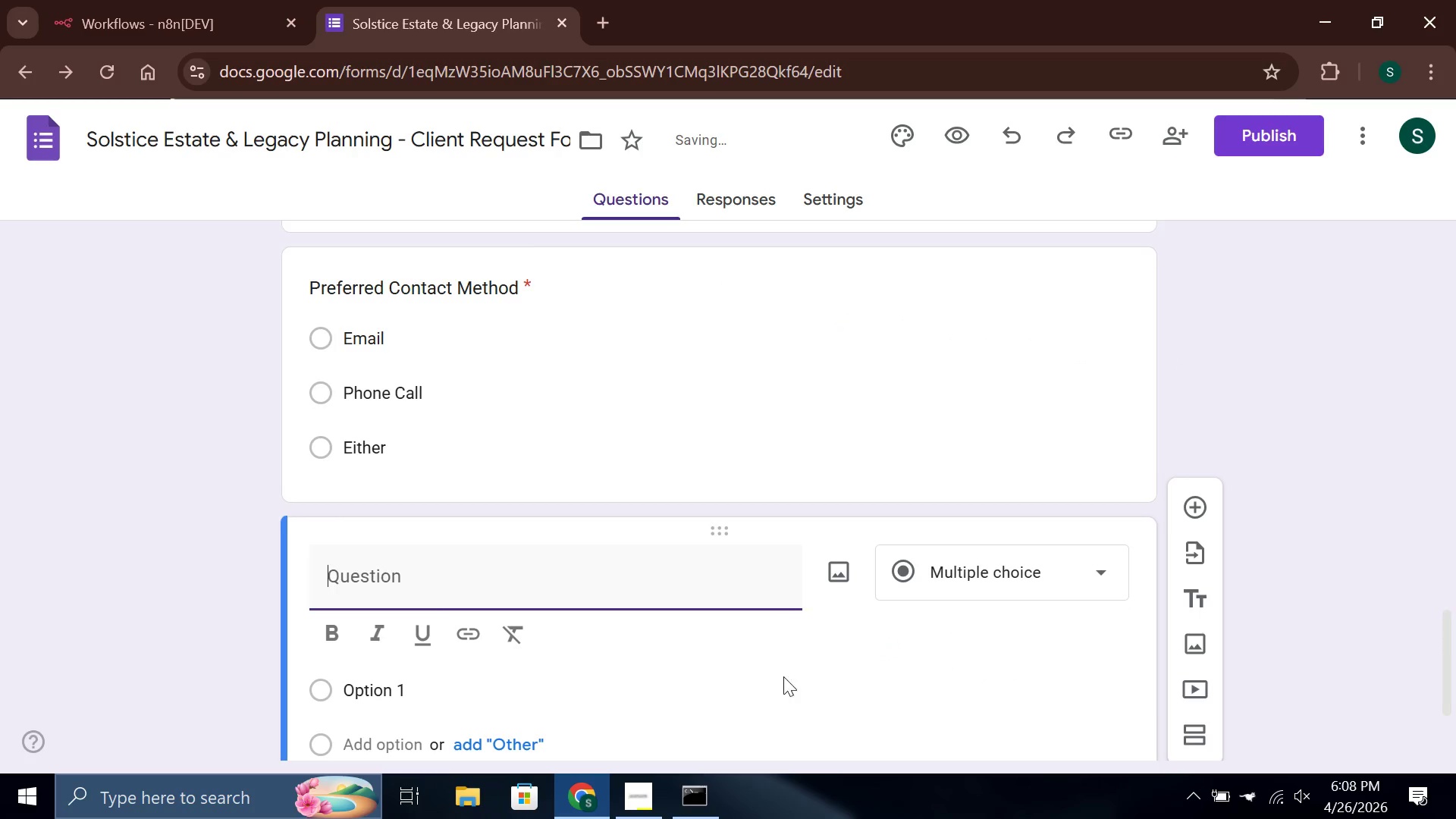 
scroll: coordinate [757, 691], scroll_direction: down, amount: 2.0
 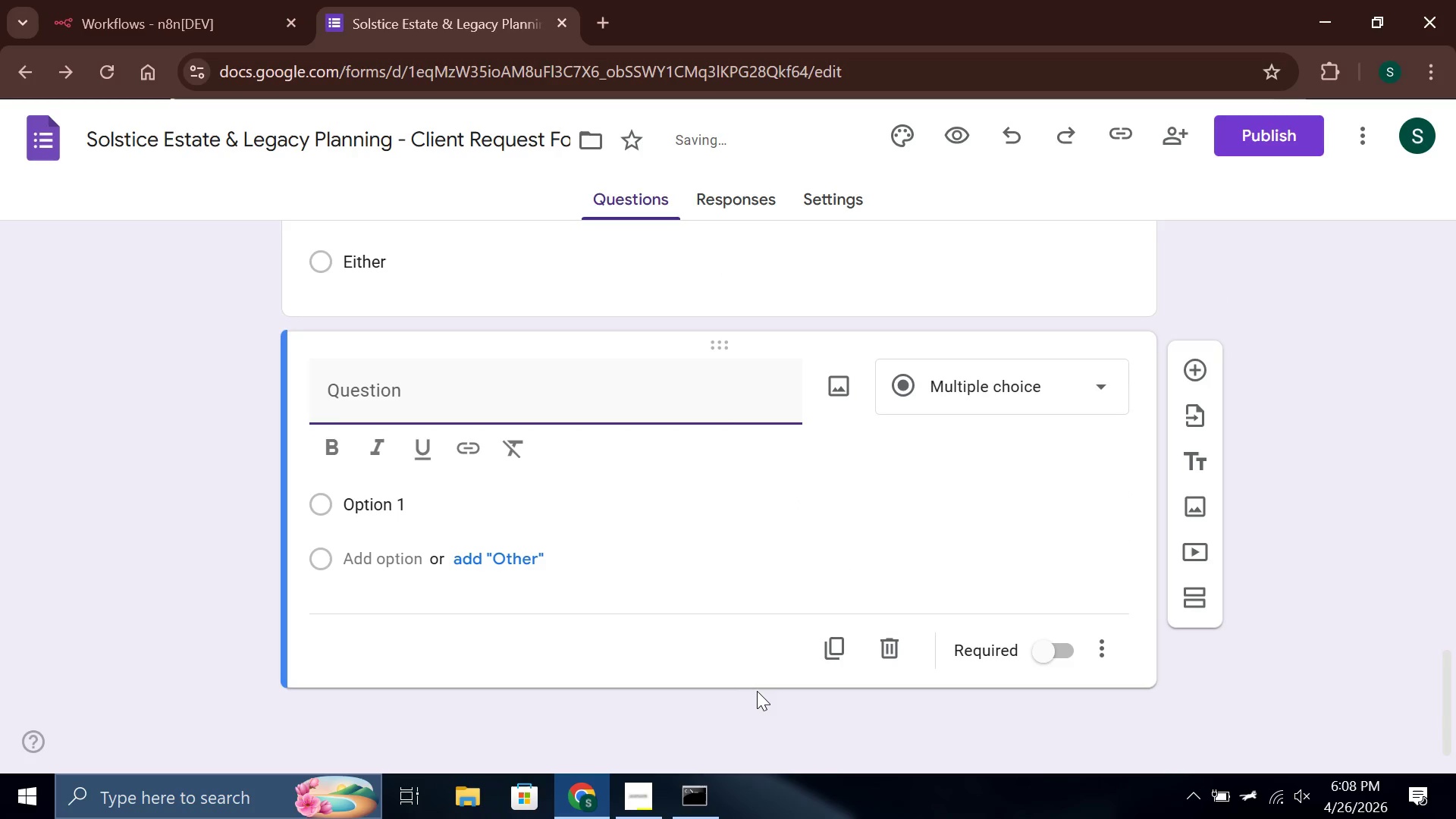 
type(How di you)
 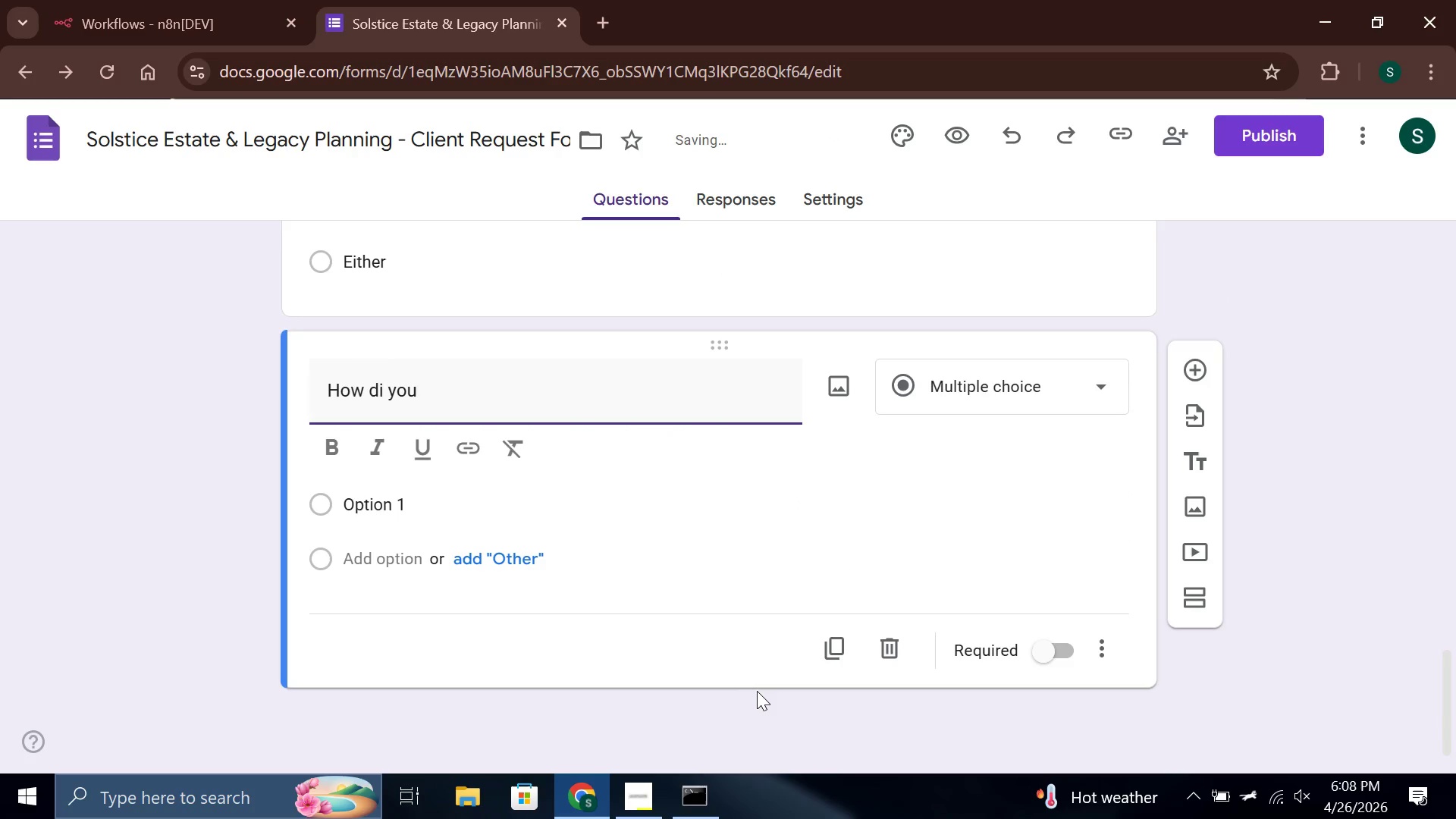 
key(ArrowLeft)
 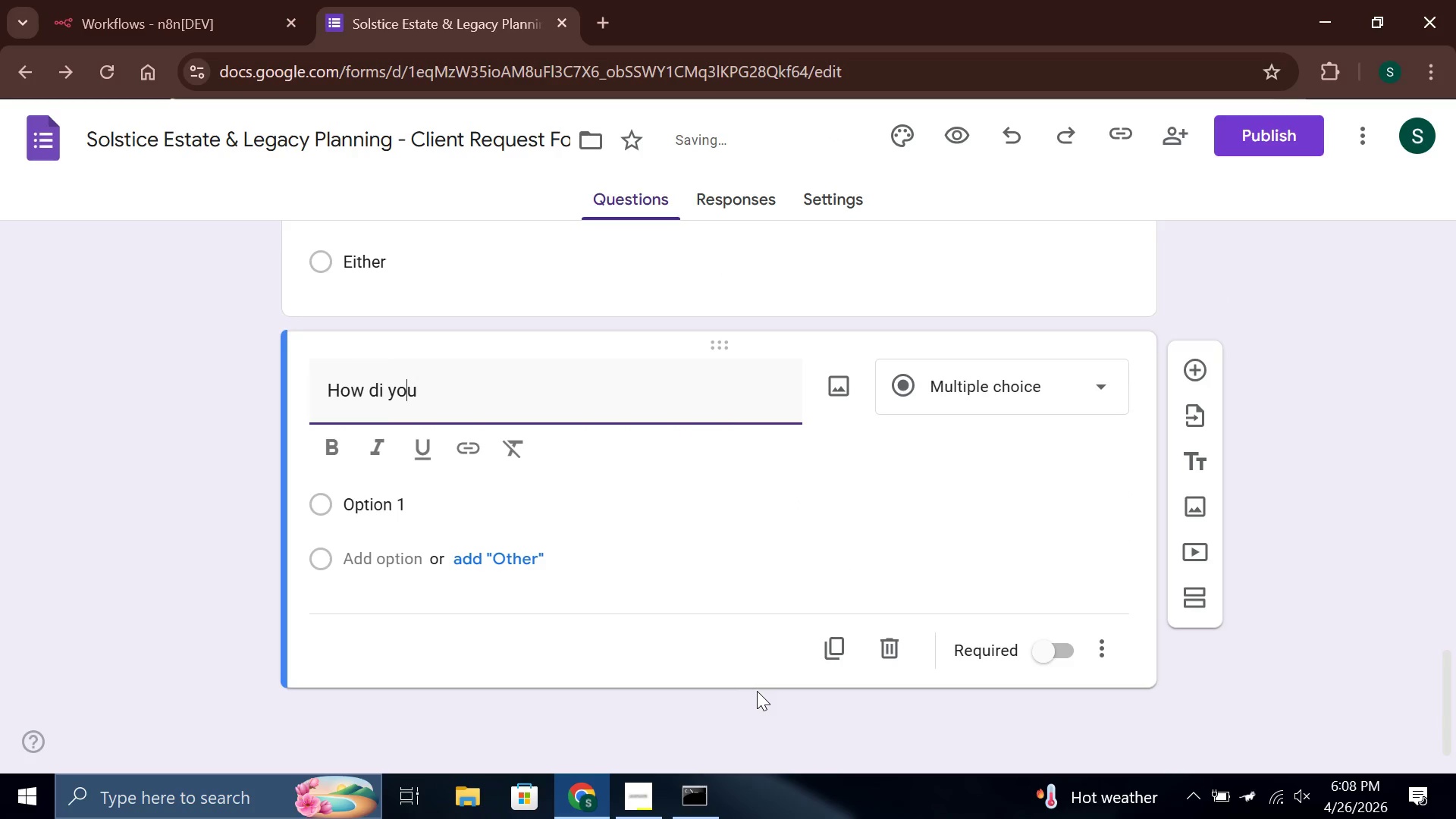 
key(ArrowLeft)
 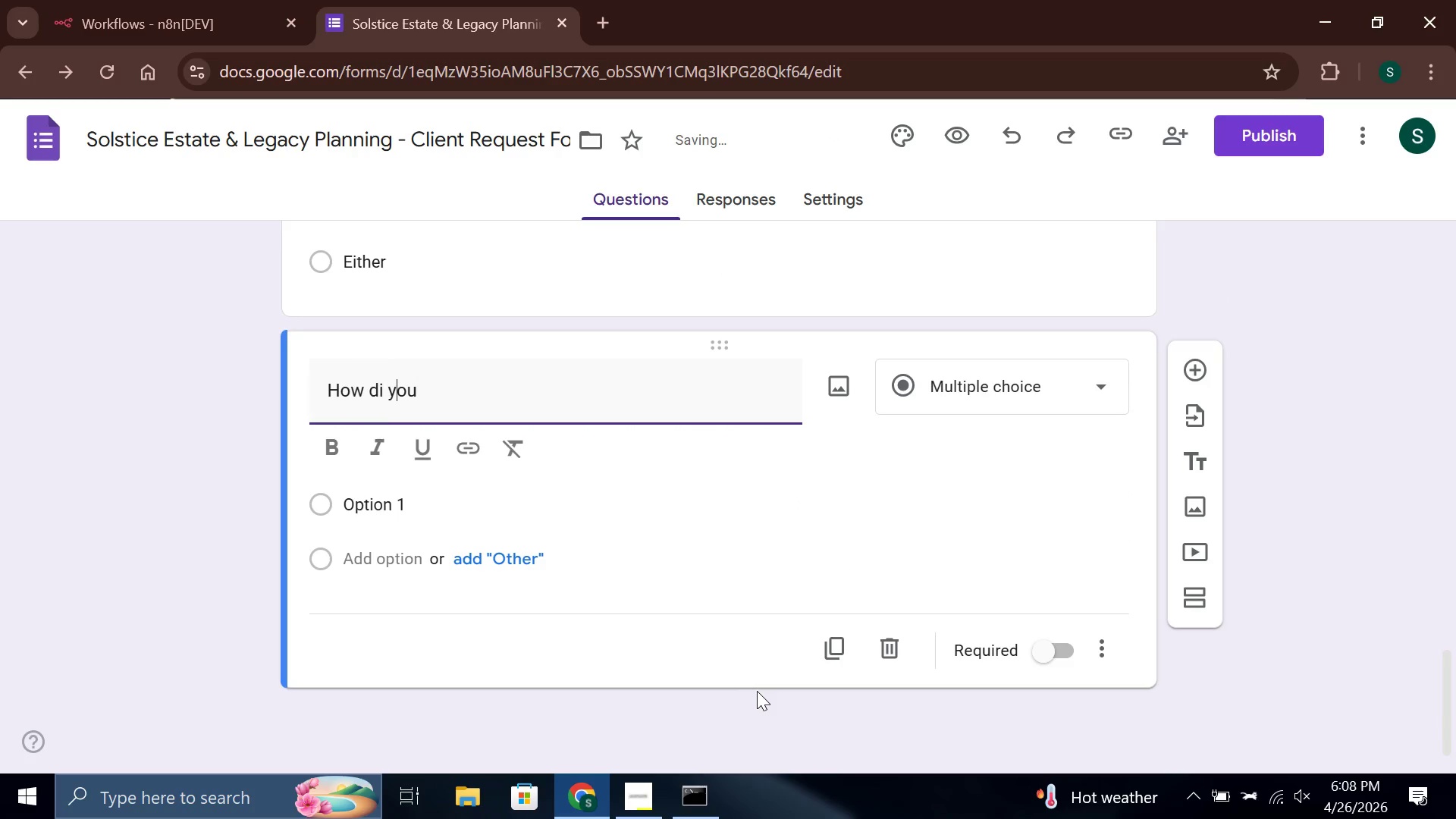 
key(ArrowLeft)
 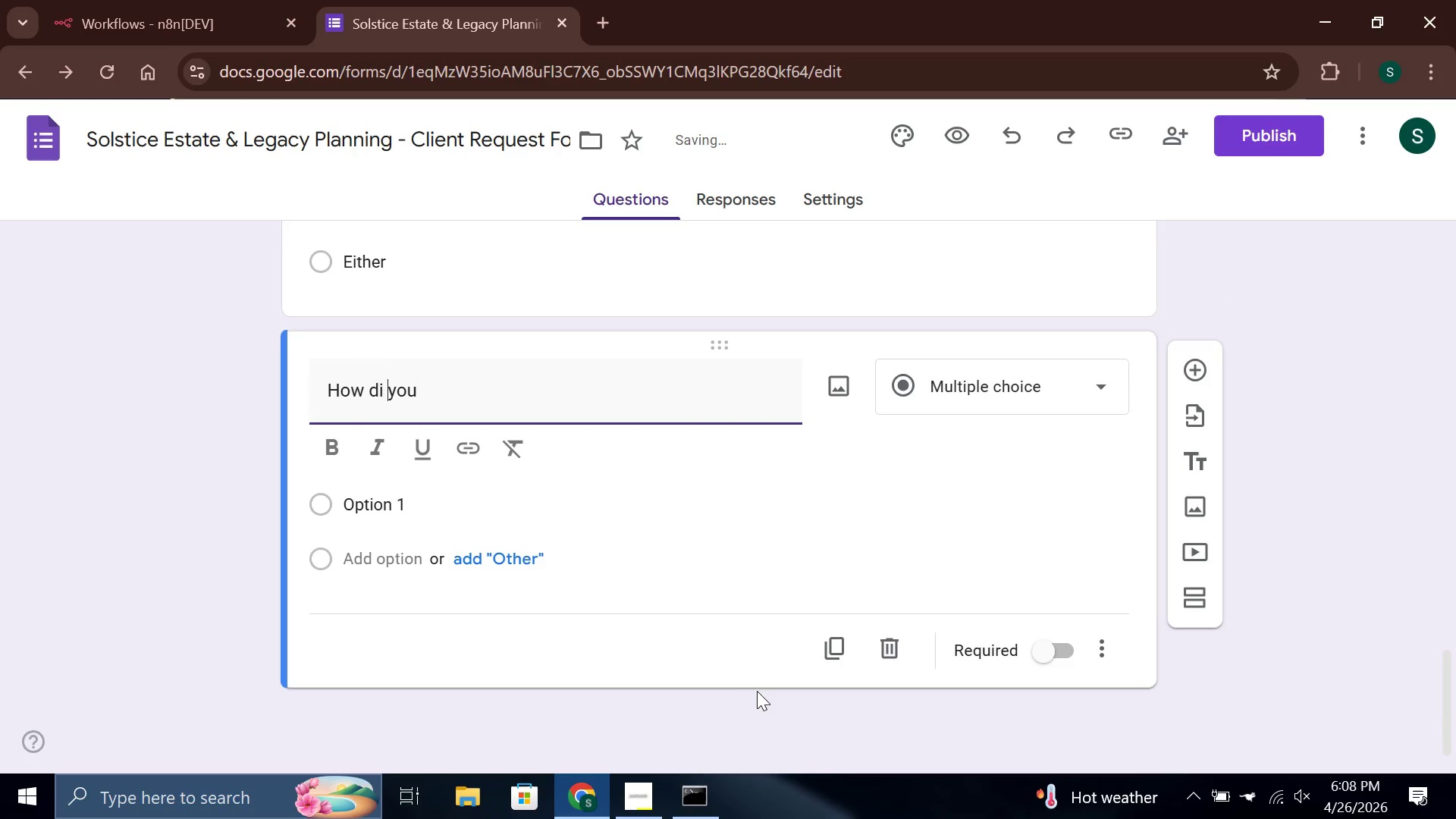 
key(ArrowLeft)
 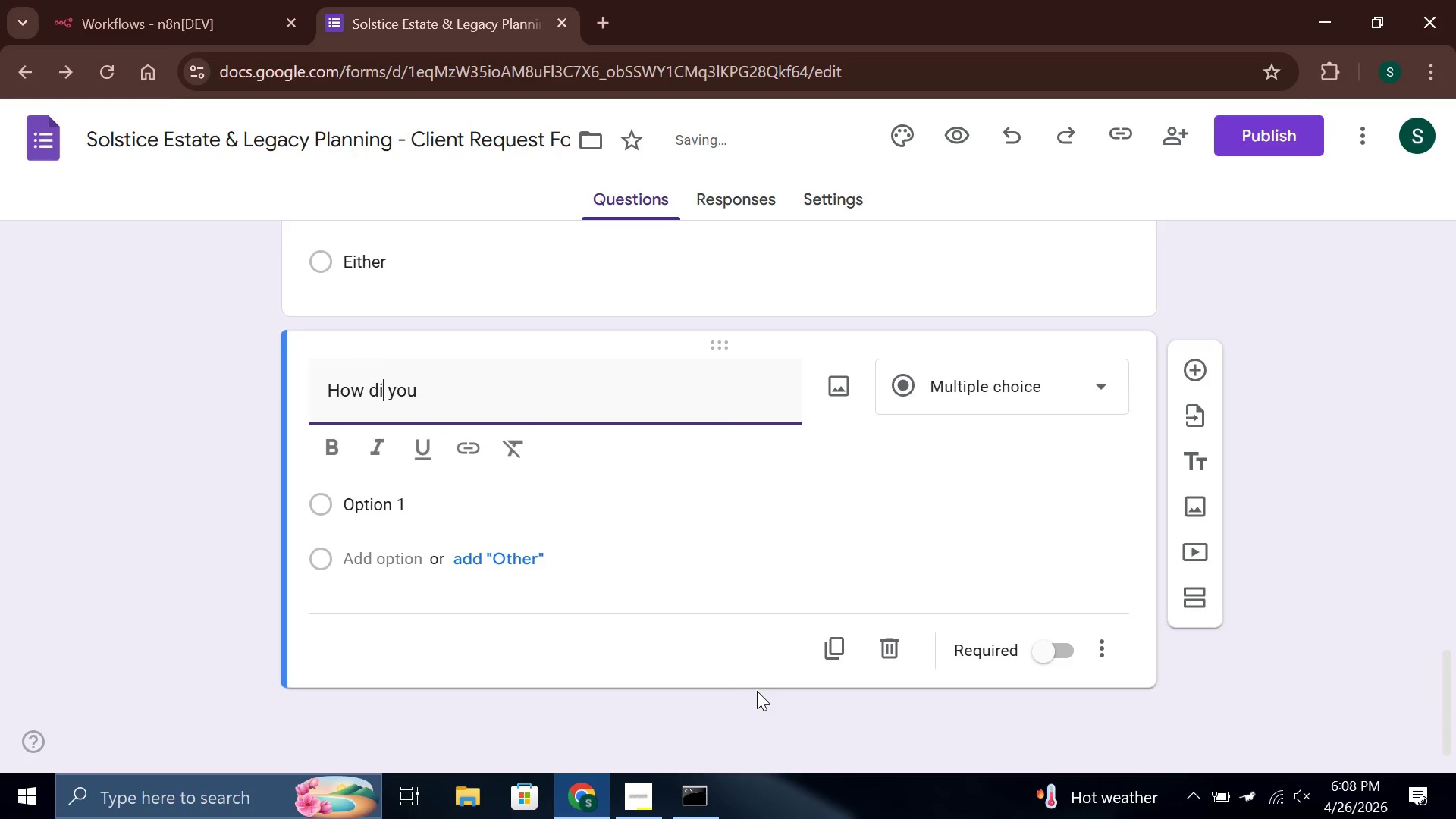 
type(d hear about us?)
 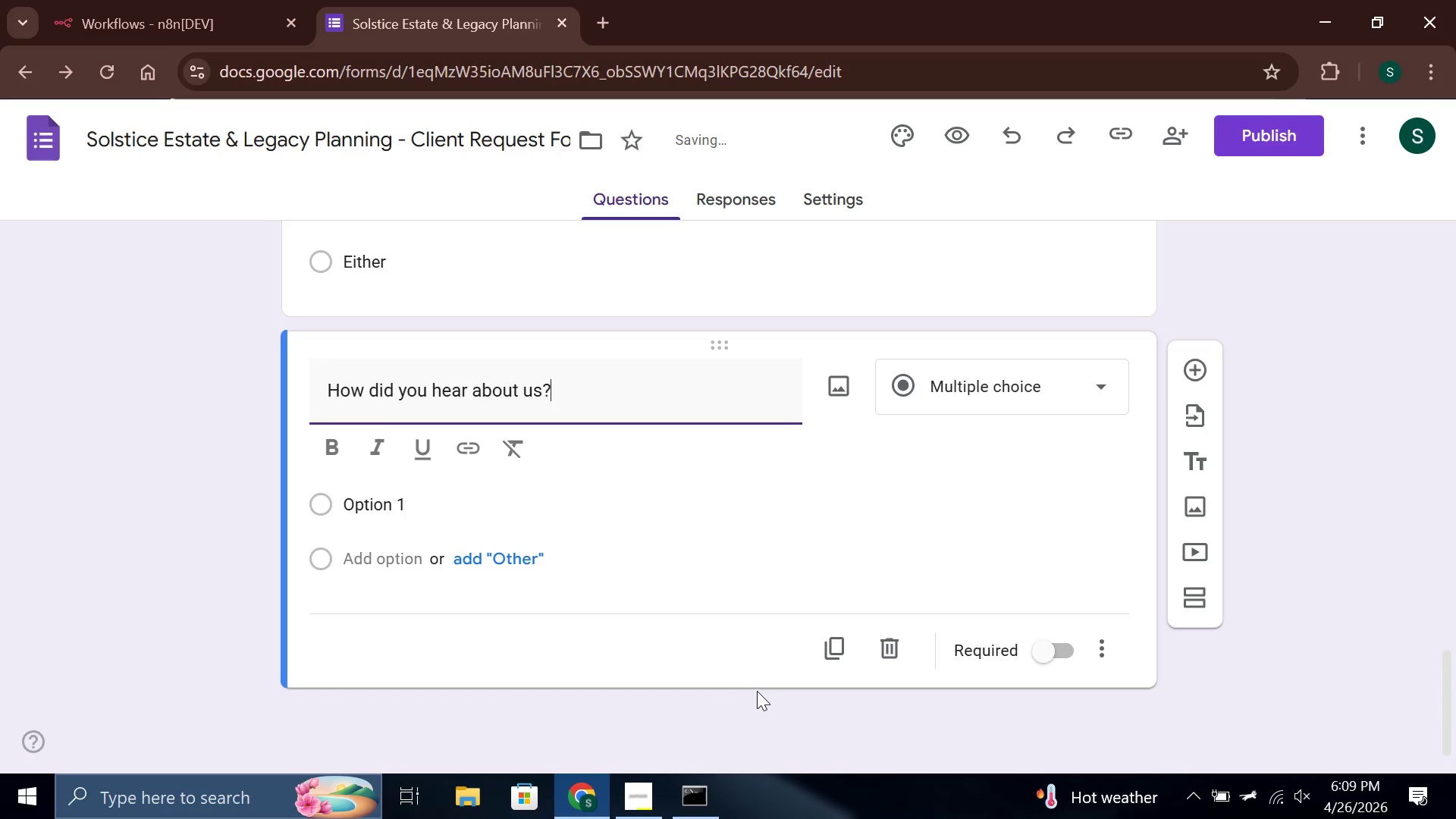 
hold_key(key=ArrowRight, duration=0.77)
 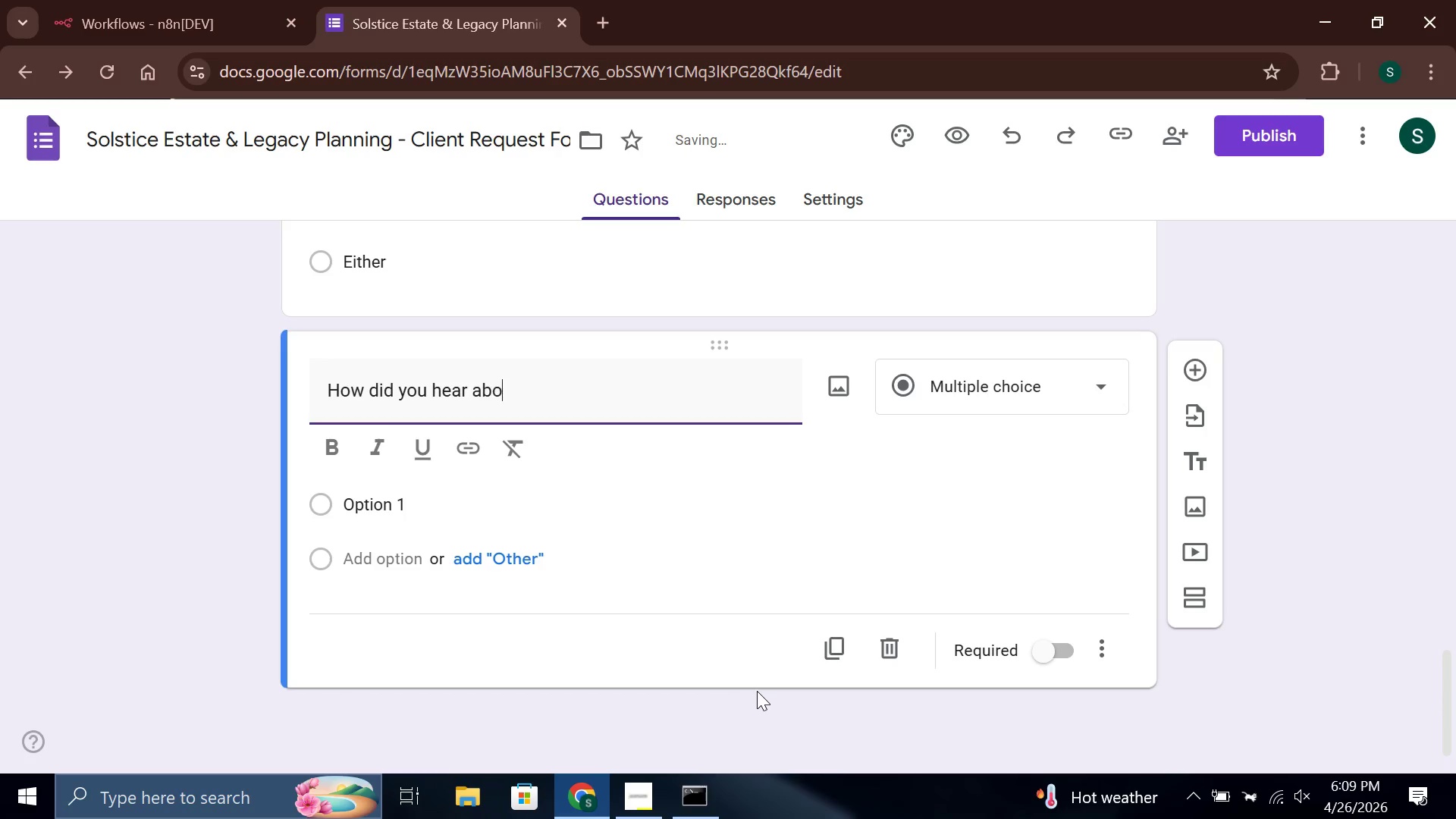 
left_click([984, 391])
 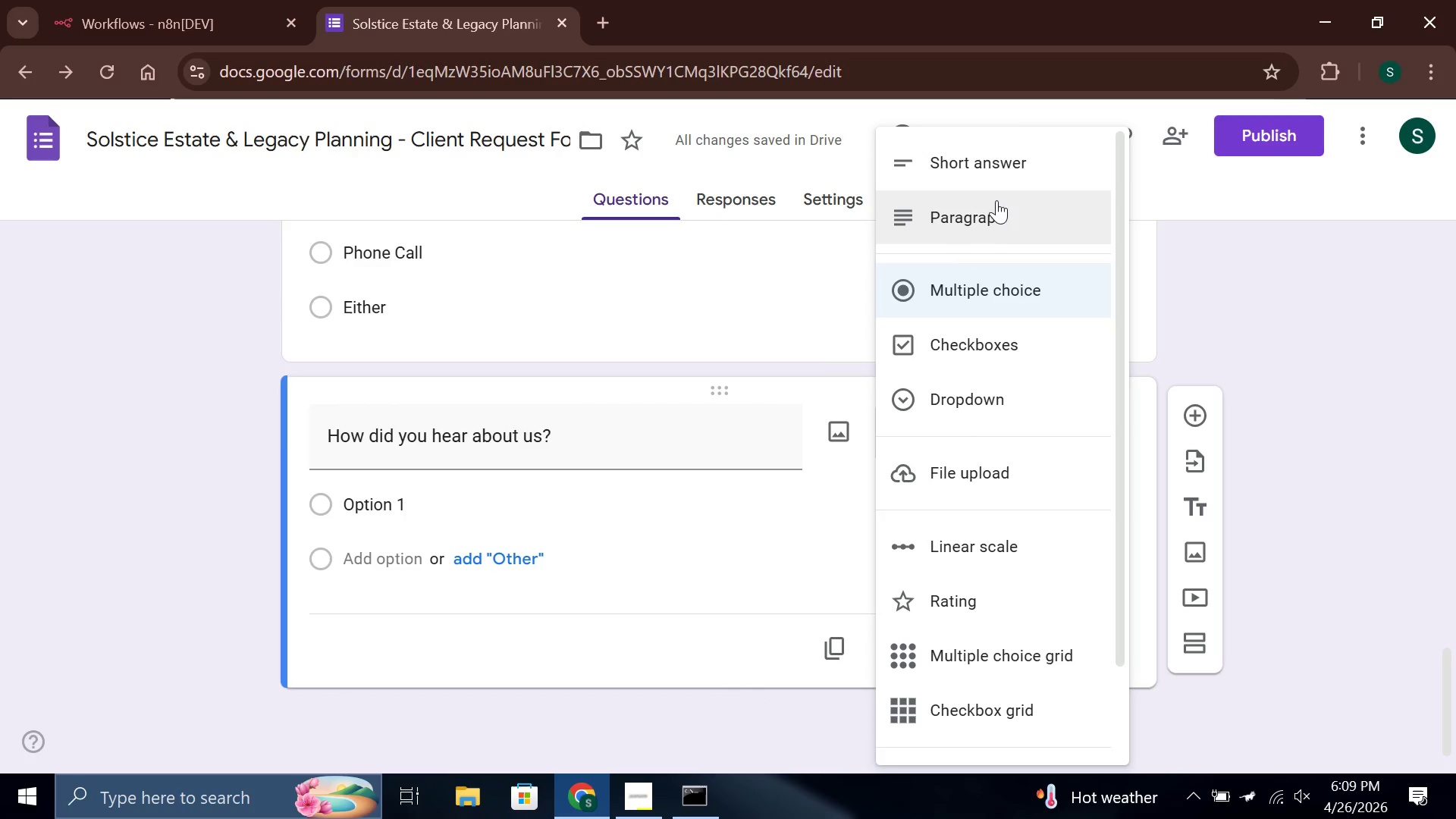 
left_click([1012, 169])
 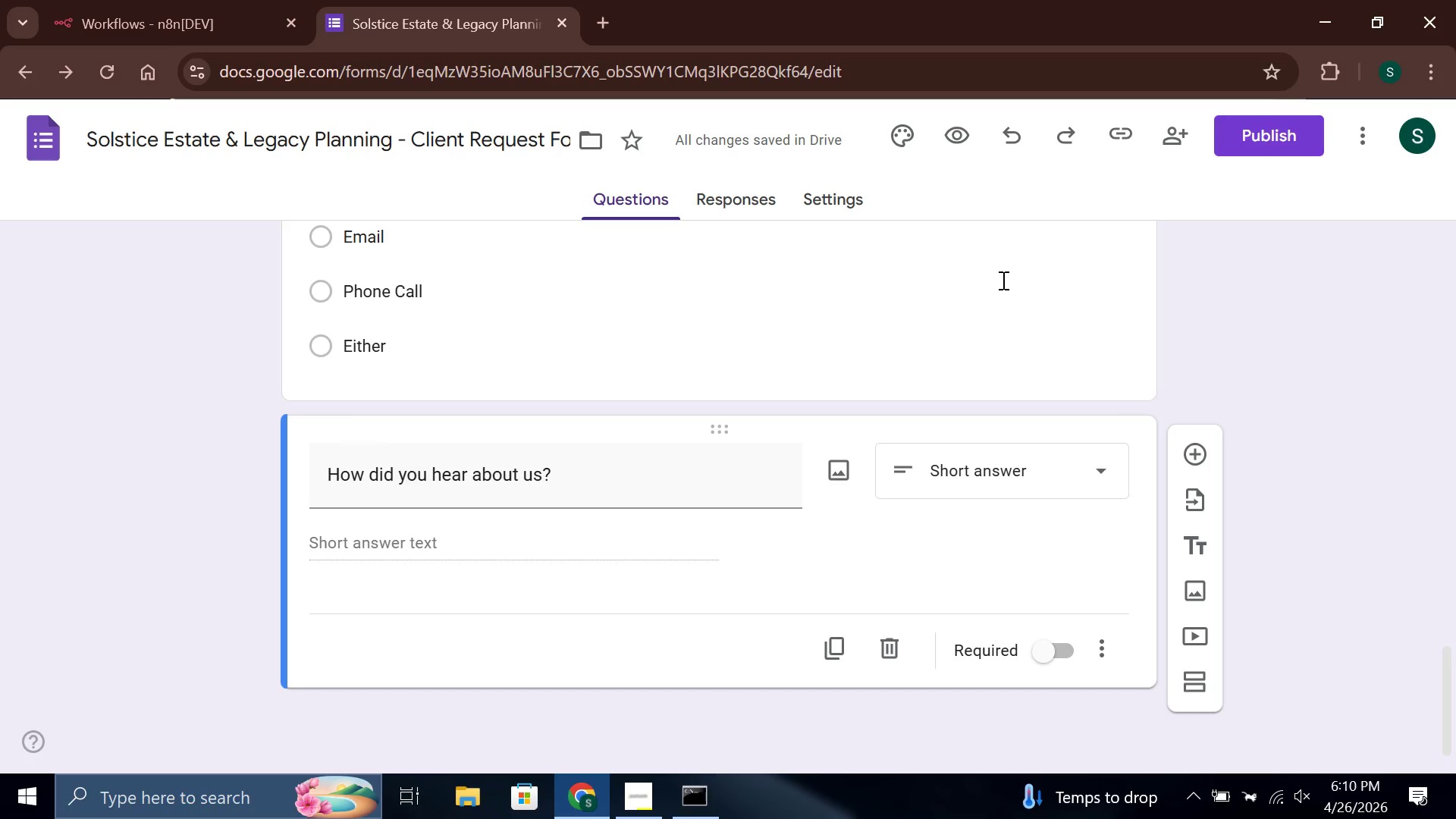 
wait(66.67)
 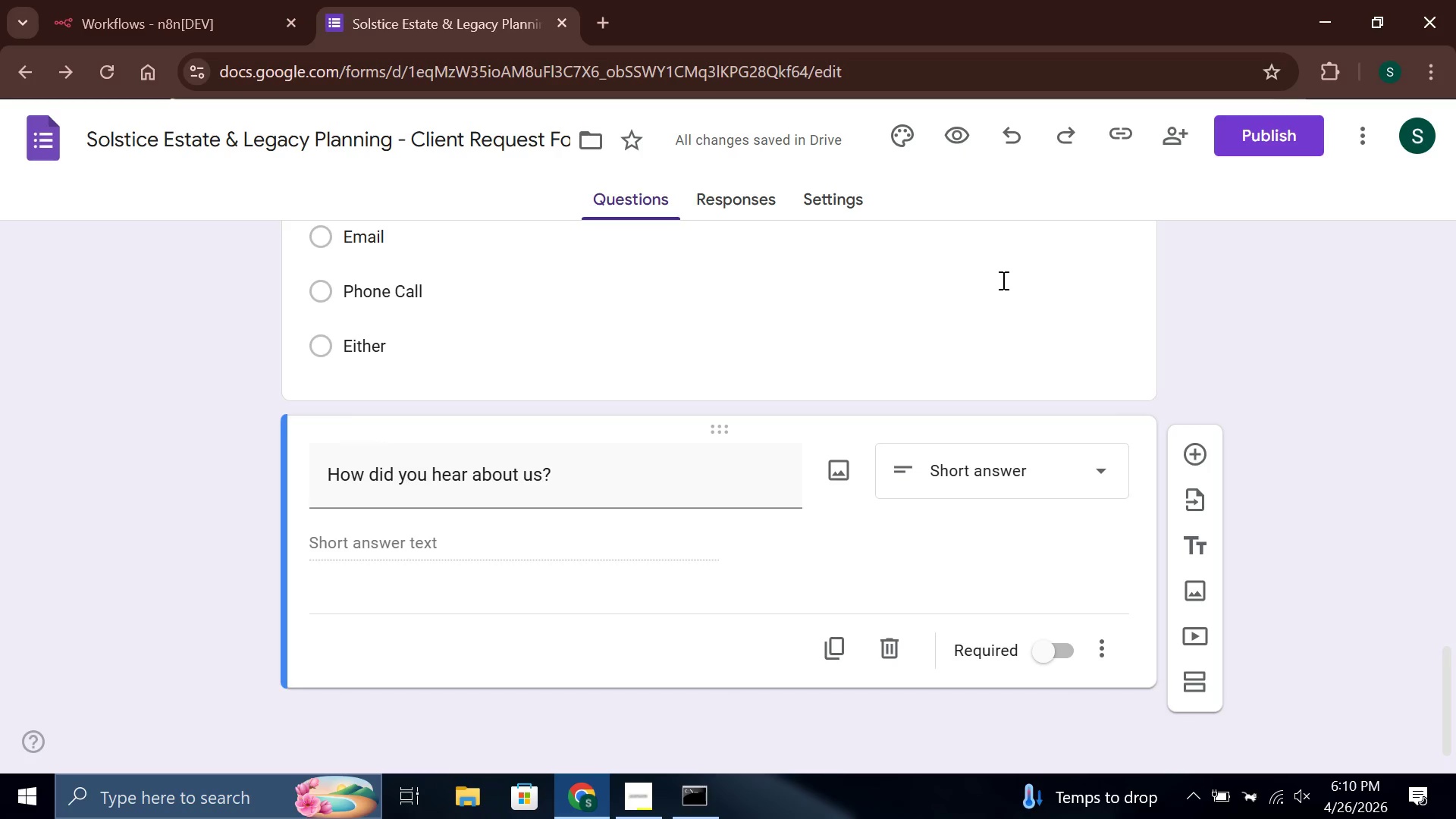 
scroll: coordinate [742, 258], scroll_direction: up, amount: 26.0
 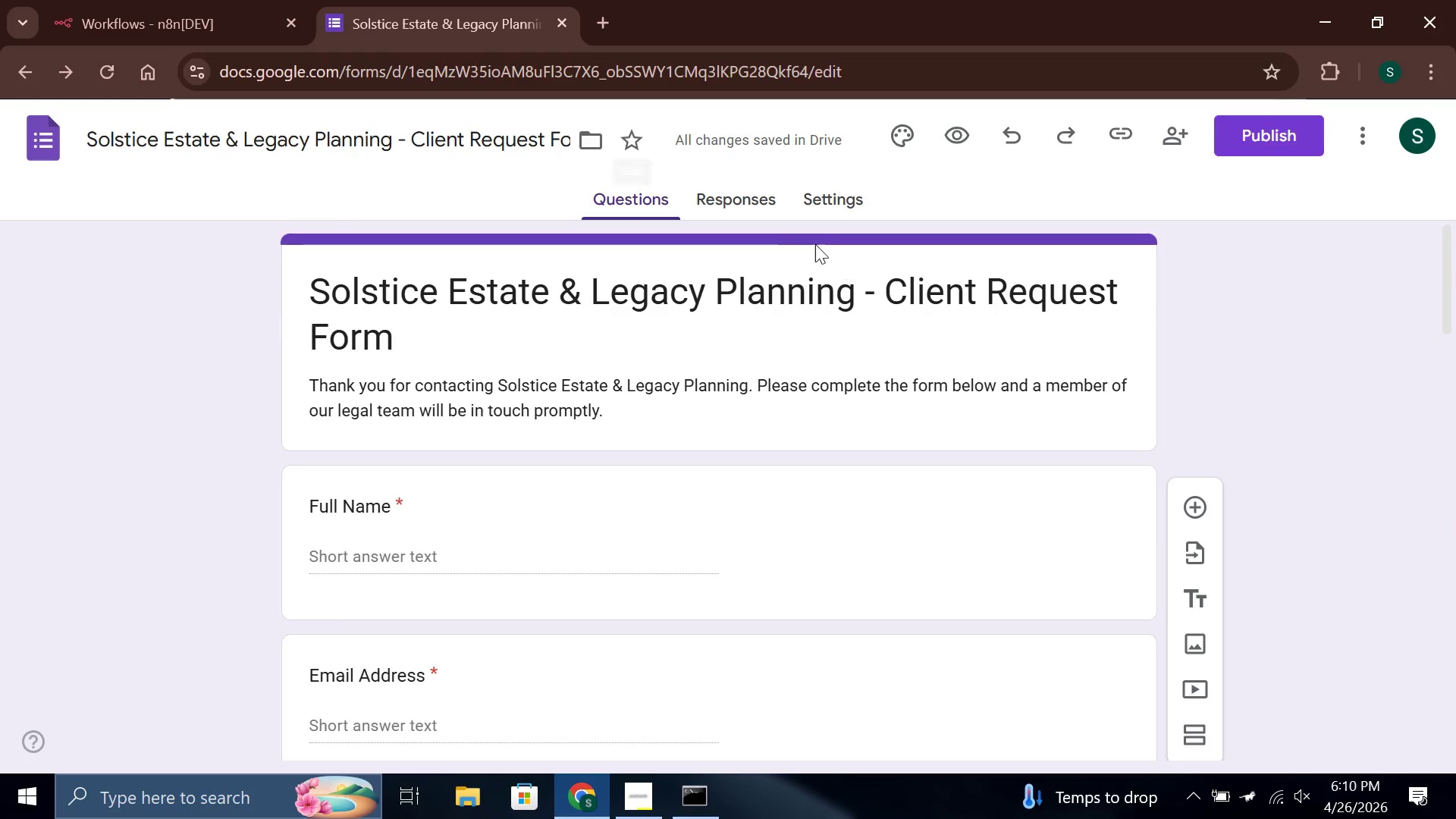 
left_click([760, 199])
 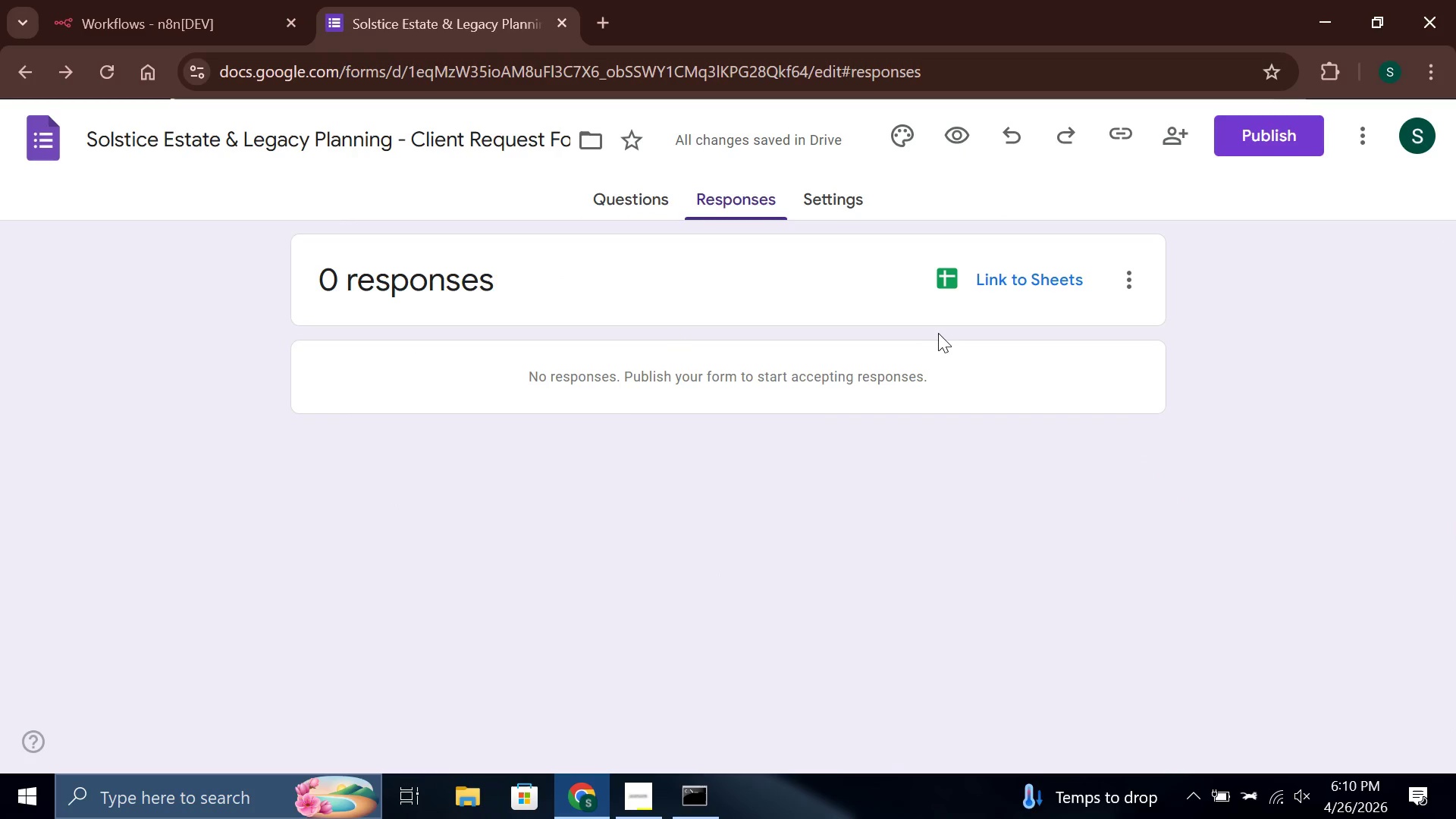 
left_click([1019, 286])
 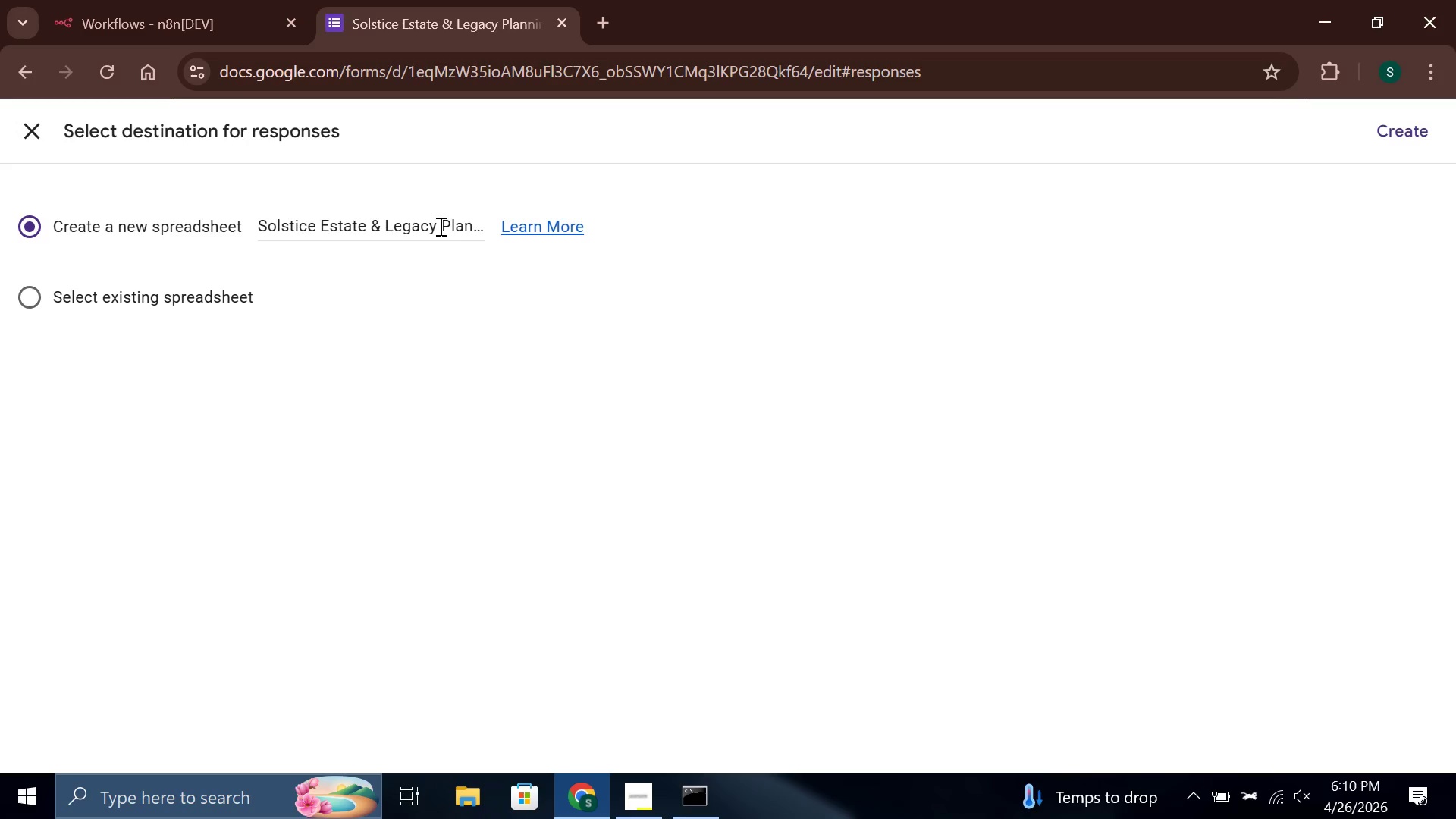 
wait(8.78)
 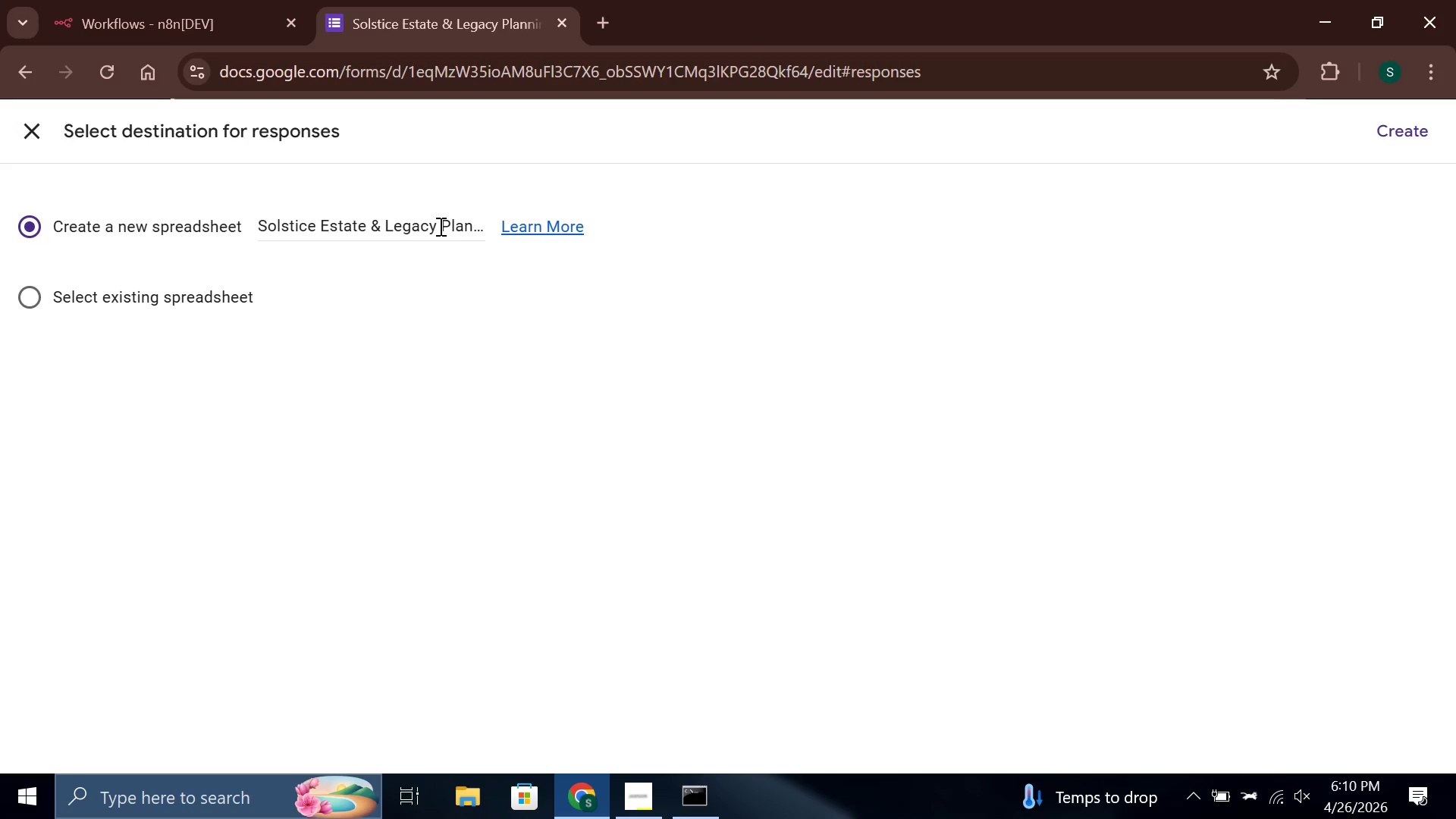 
left_click([439, 226])
 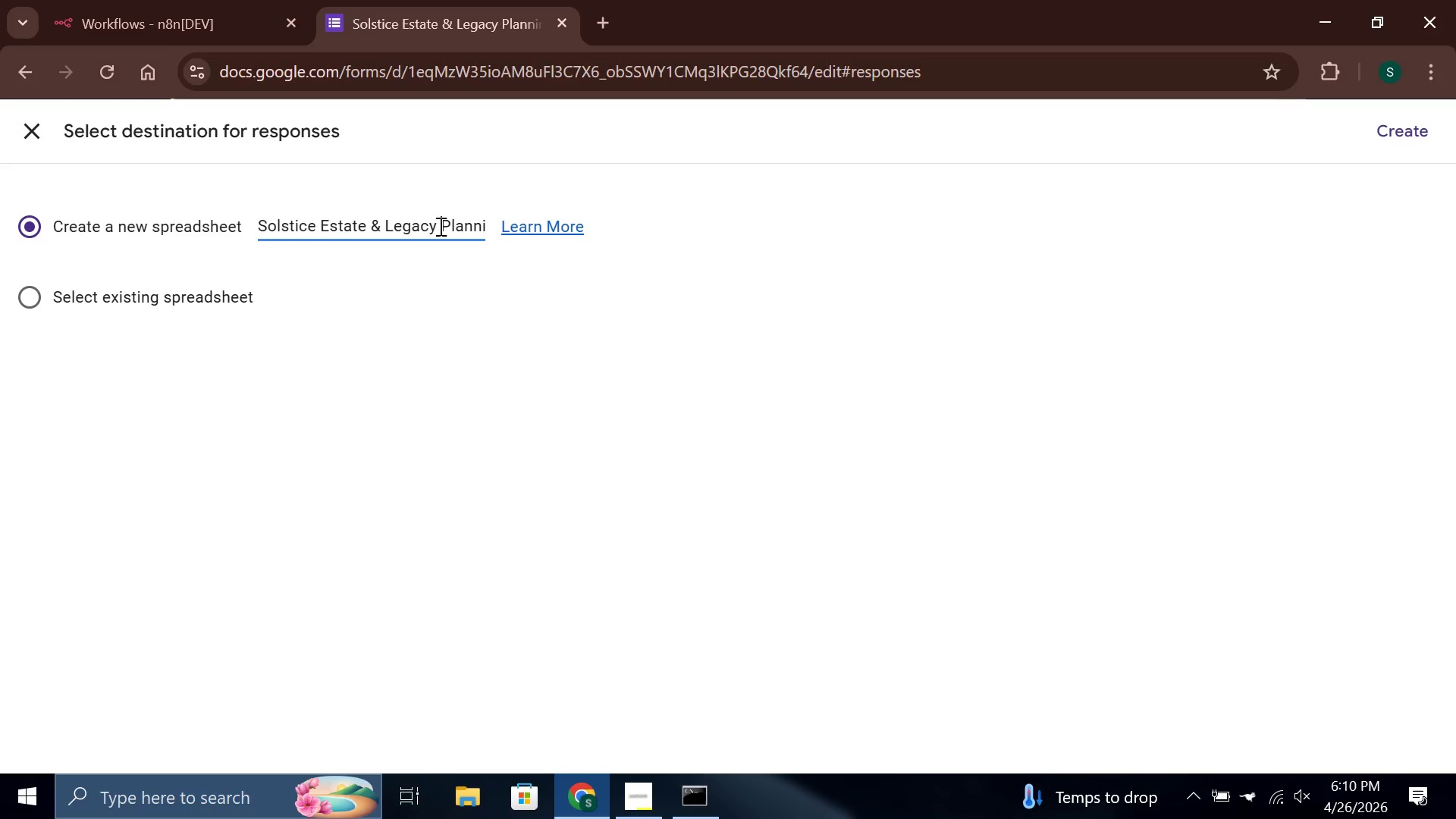 
double_click([439, 226])
 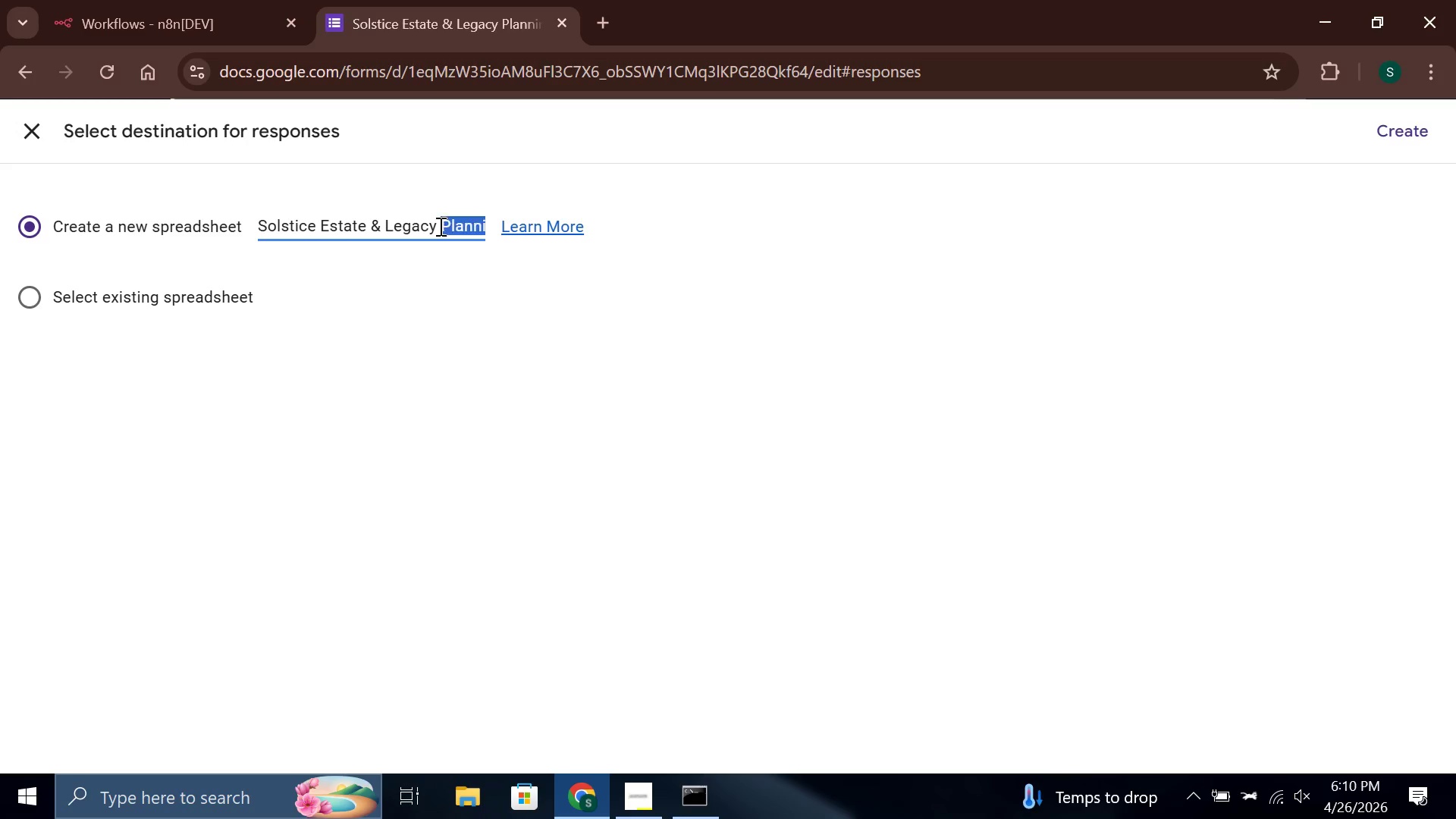 
triple_click([439, 226])
 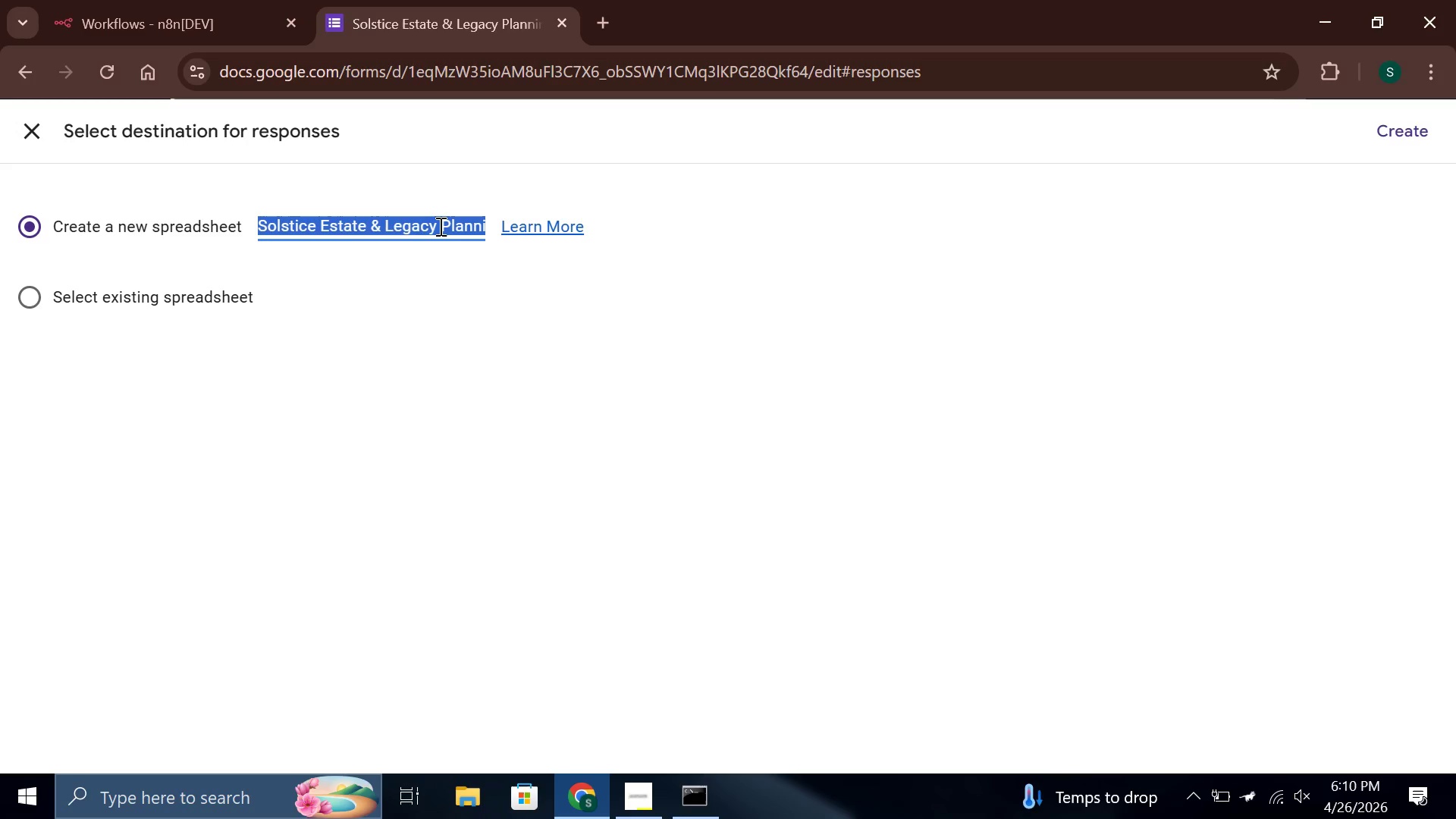 
key(Backspace)
type(Solstice Client Request)
 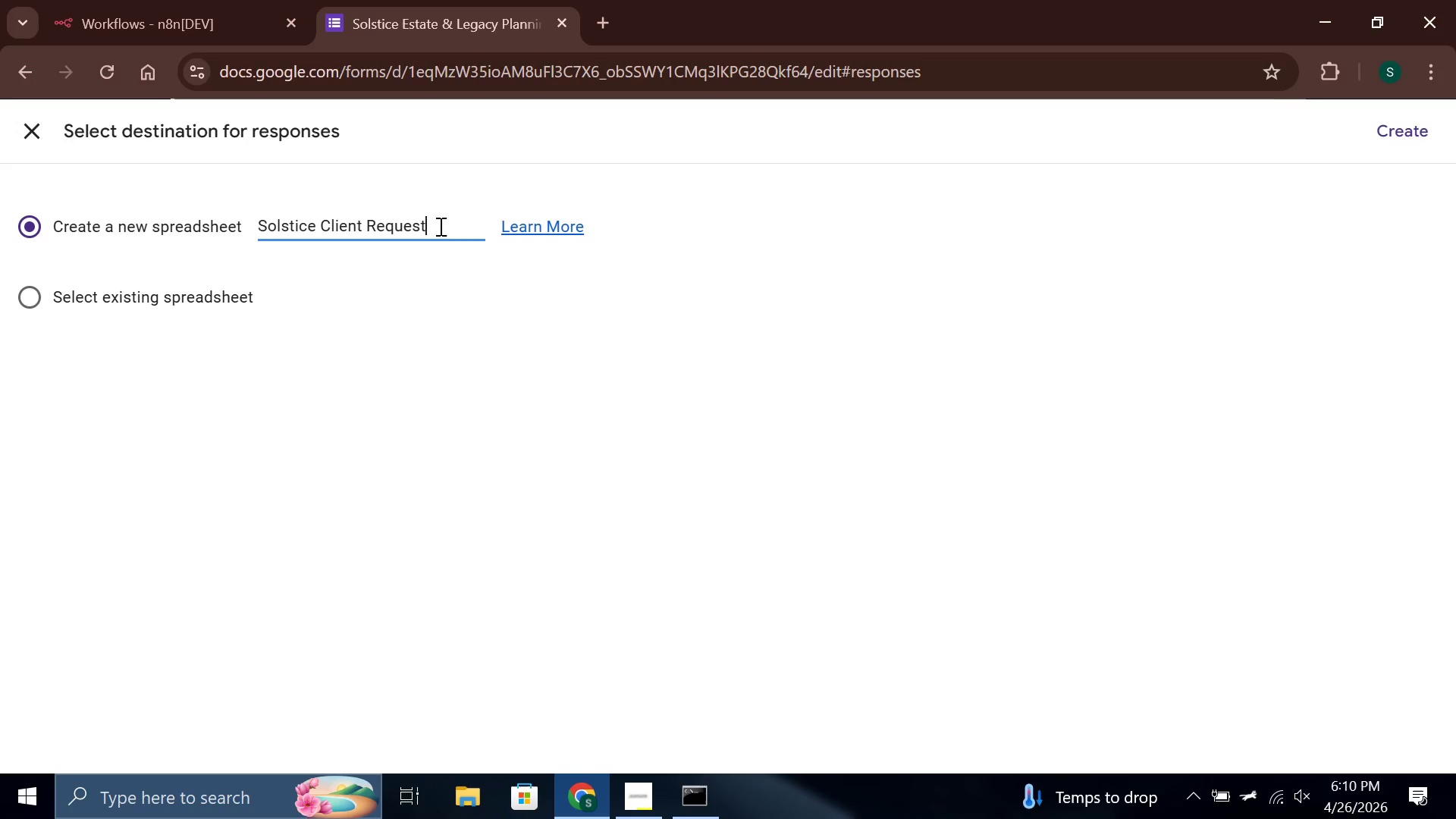 
left_click([1410, 123])
 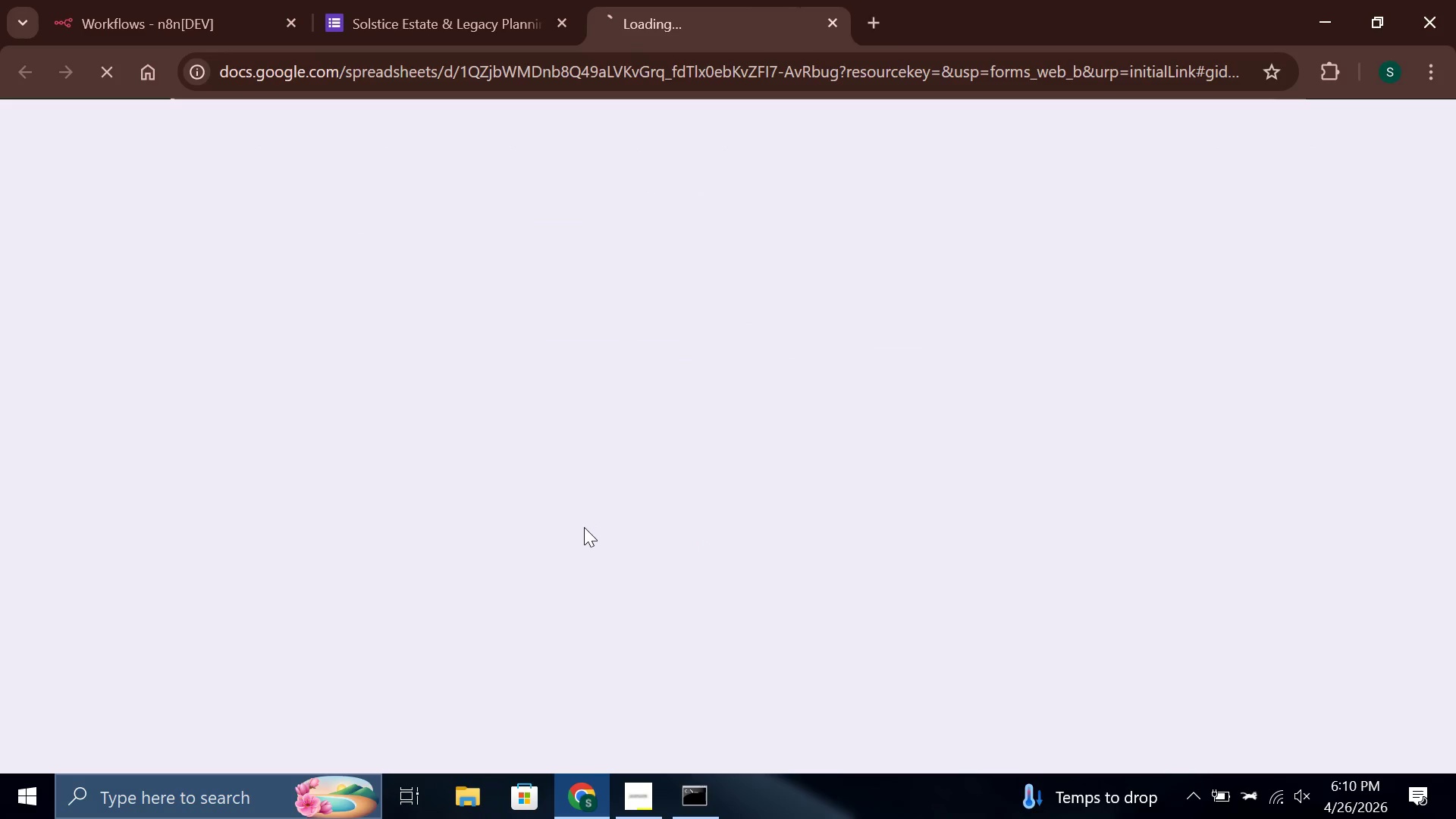 
mouse_move([522, 127])
 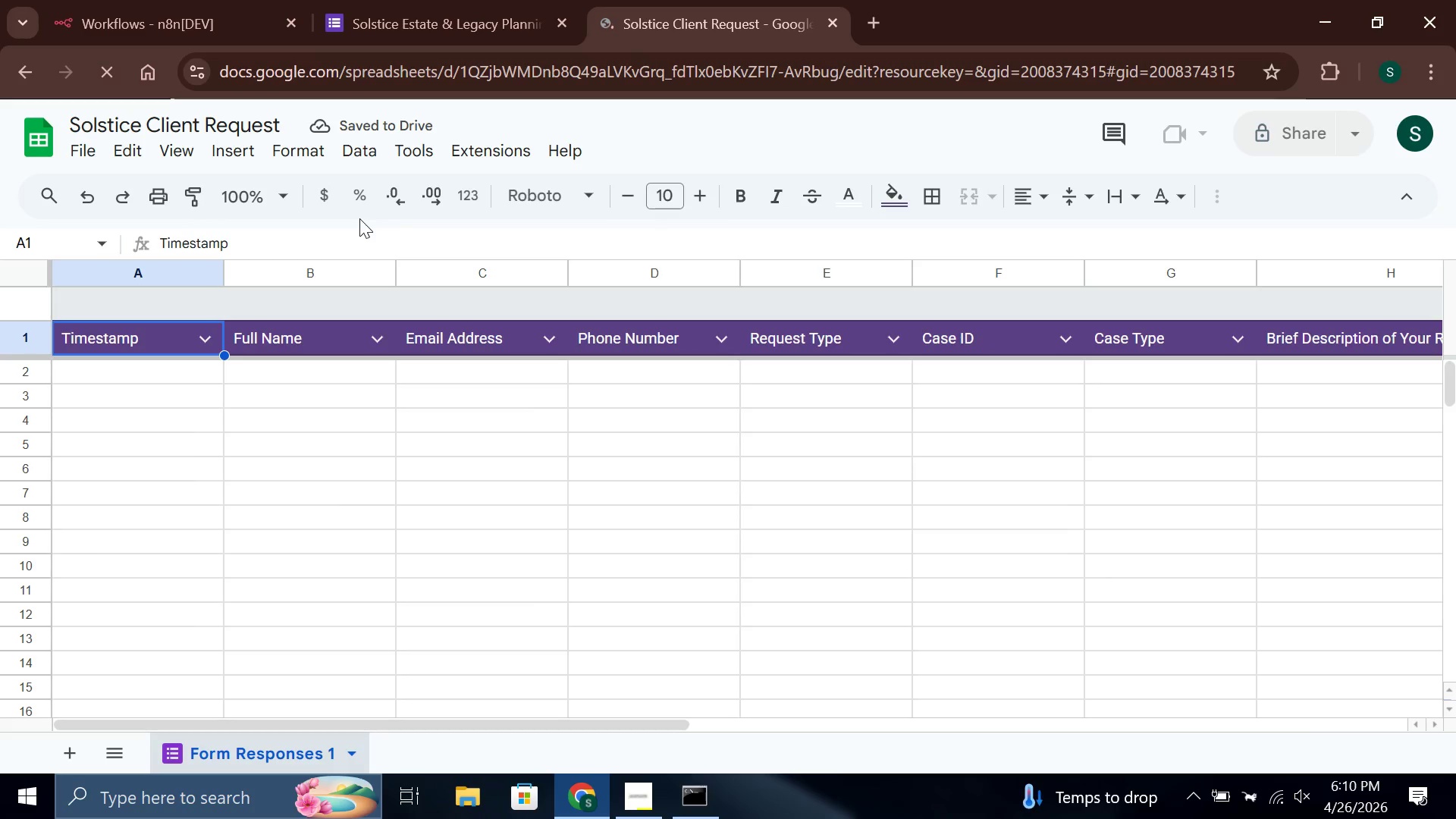 
left_click([430, 1])
 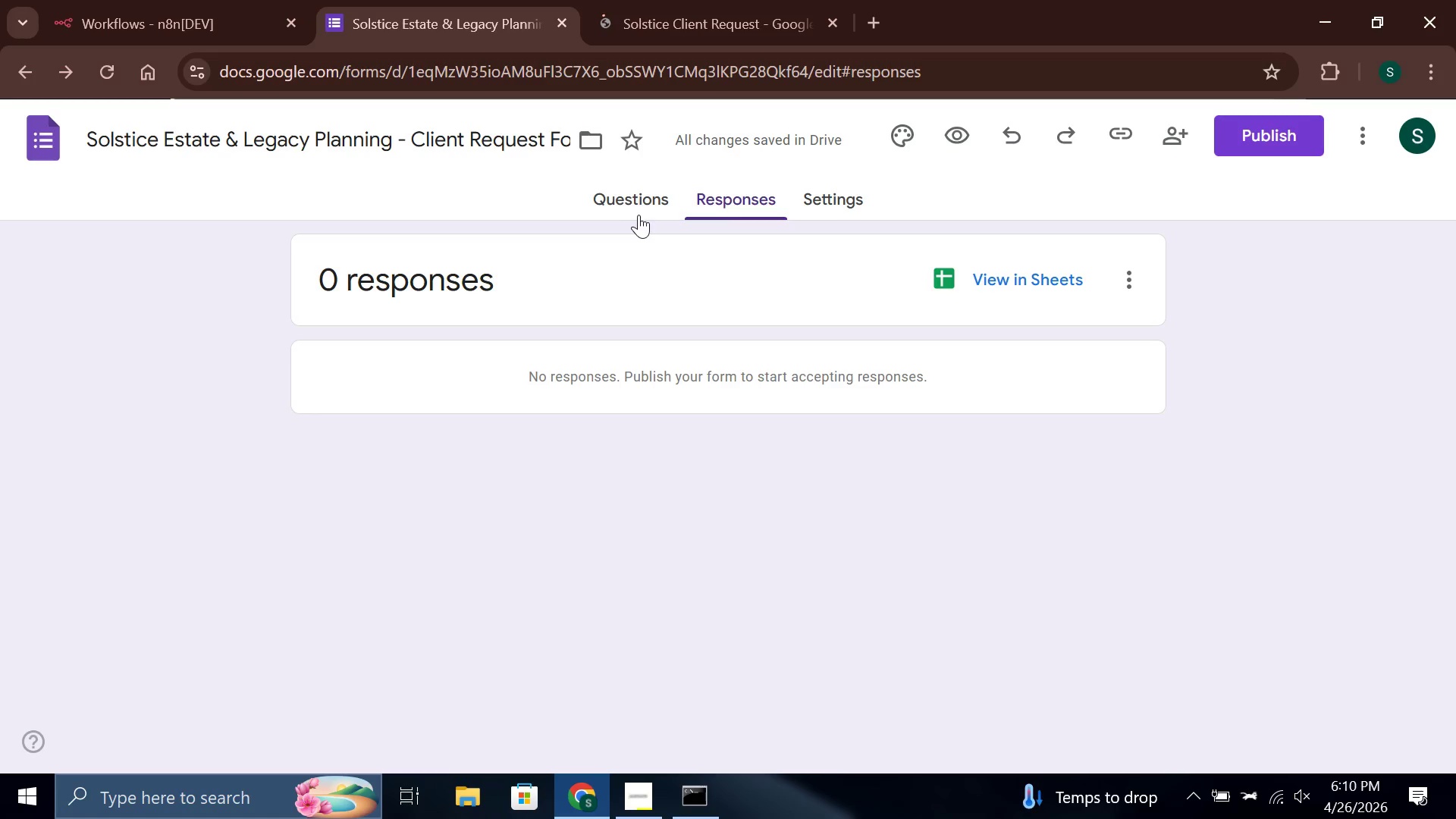 
left_click([620, 209])
 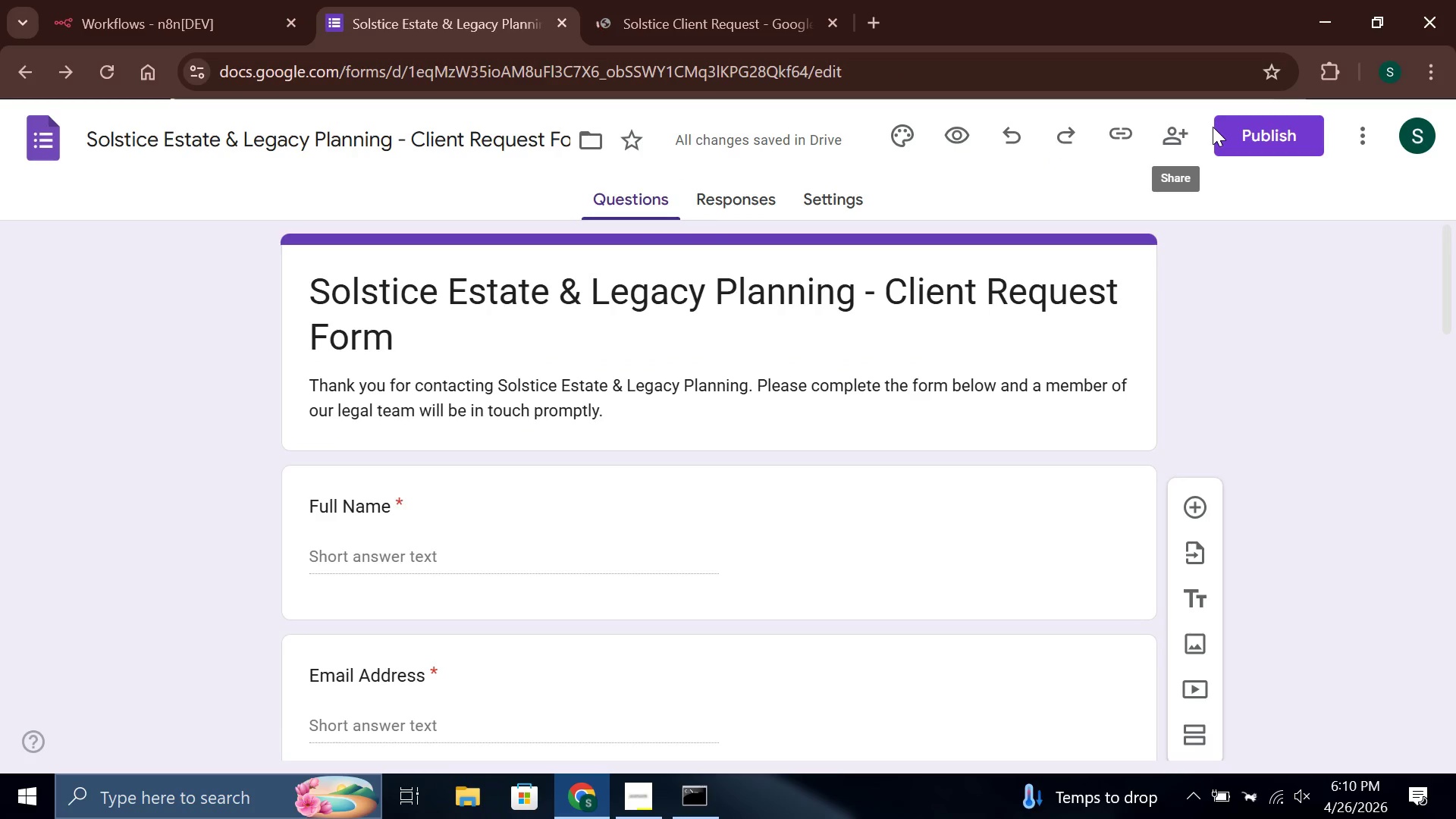 
left_click([1285, 155])
 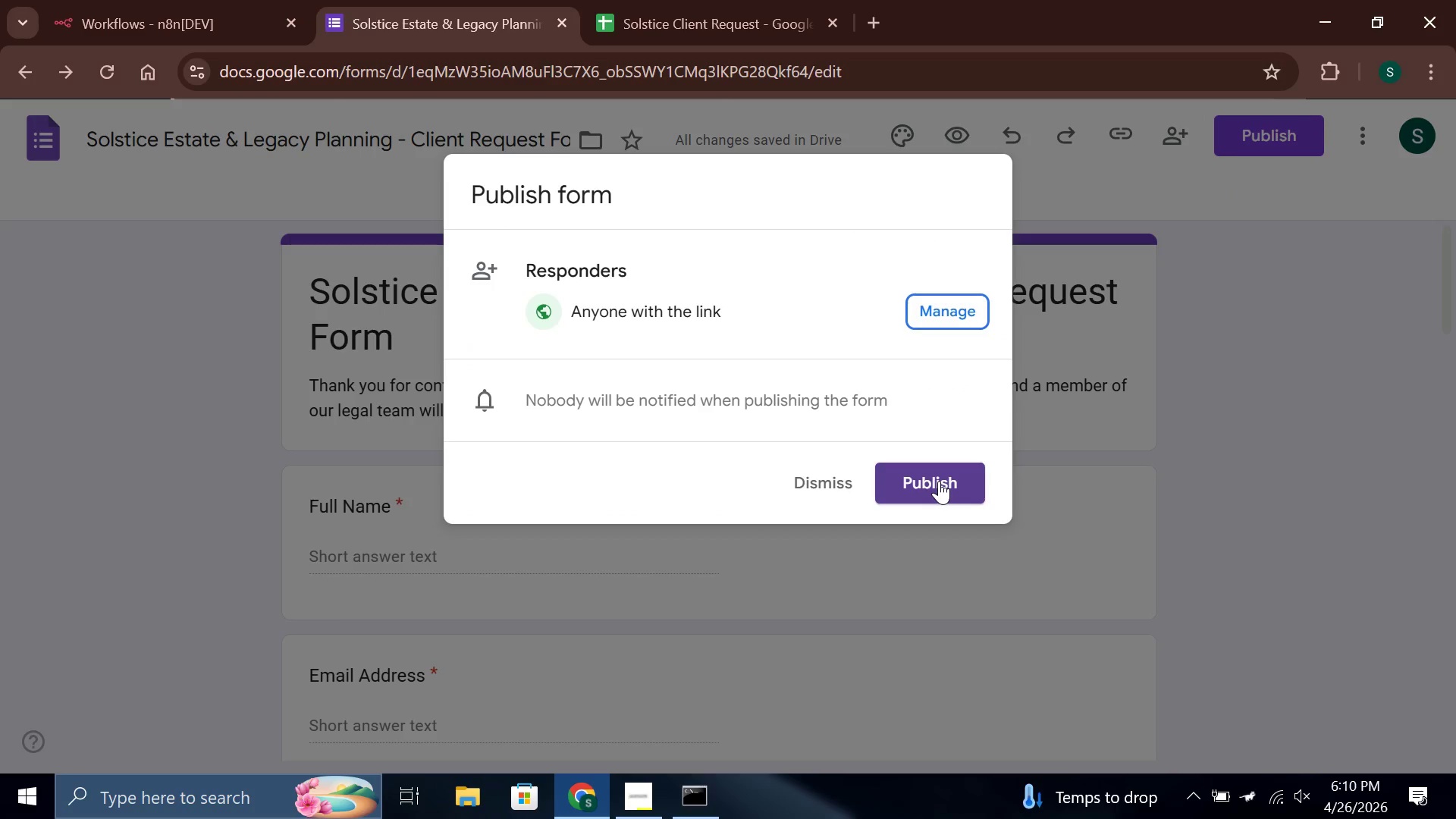 
left_click([939, 483])
 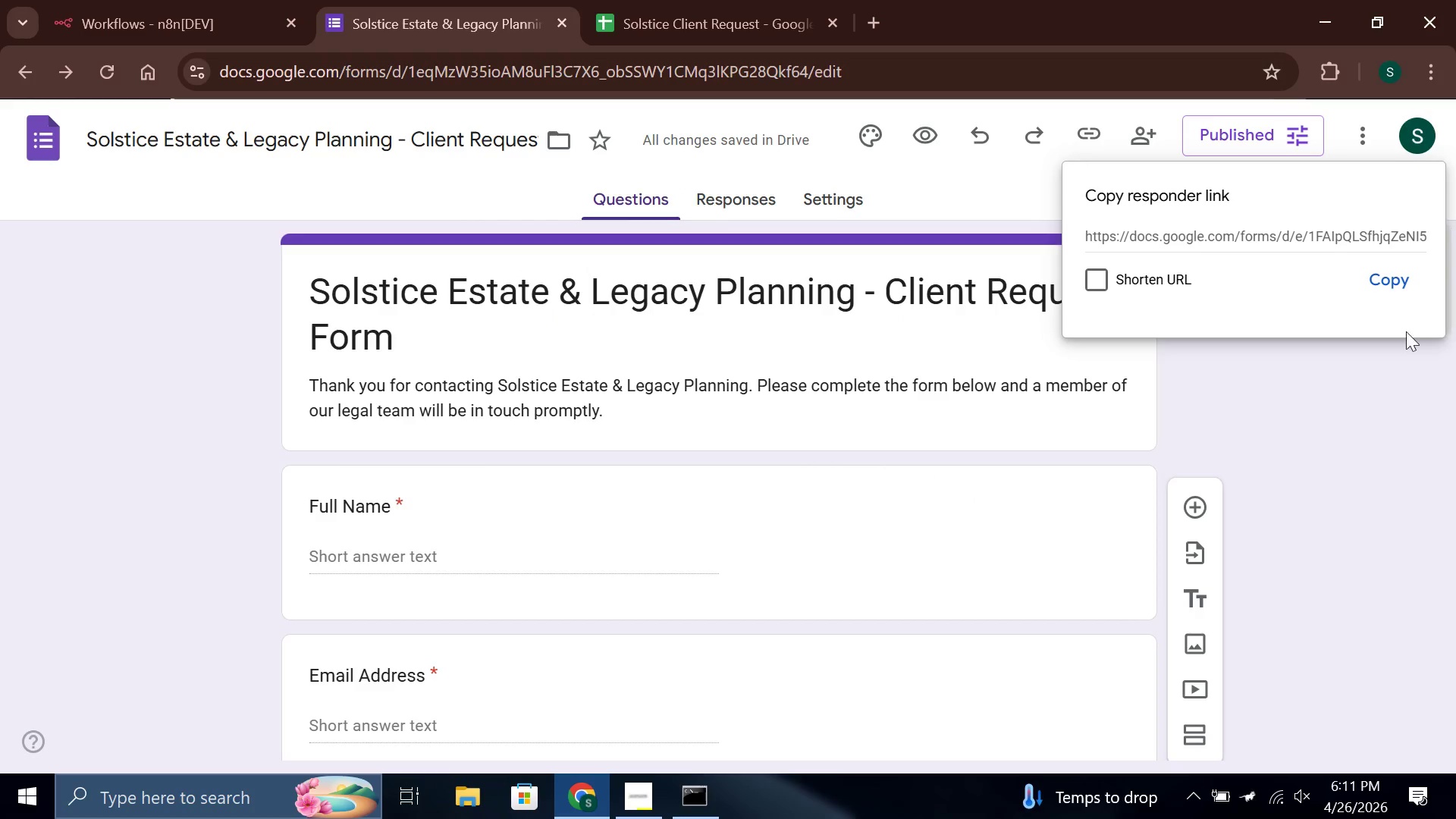 
left_click([1392, 282])
 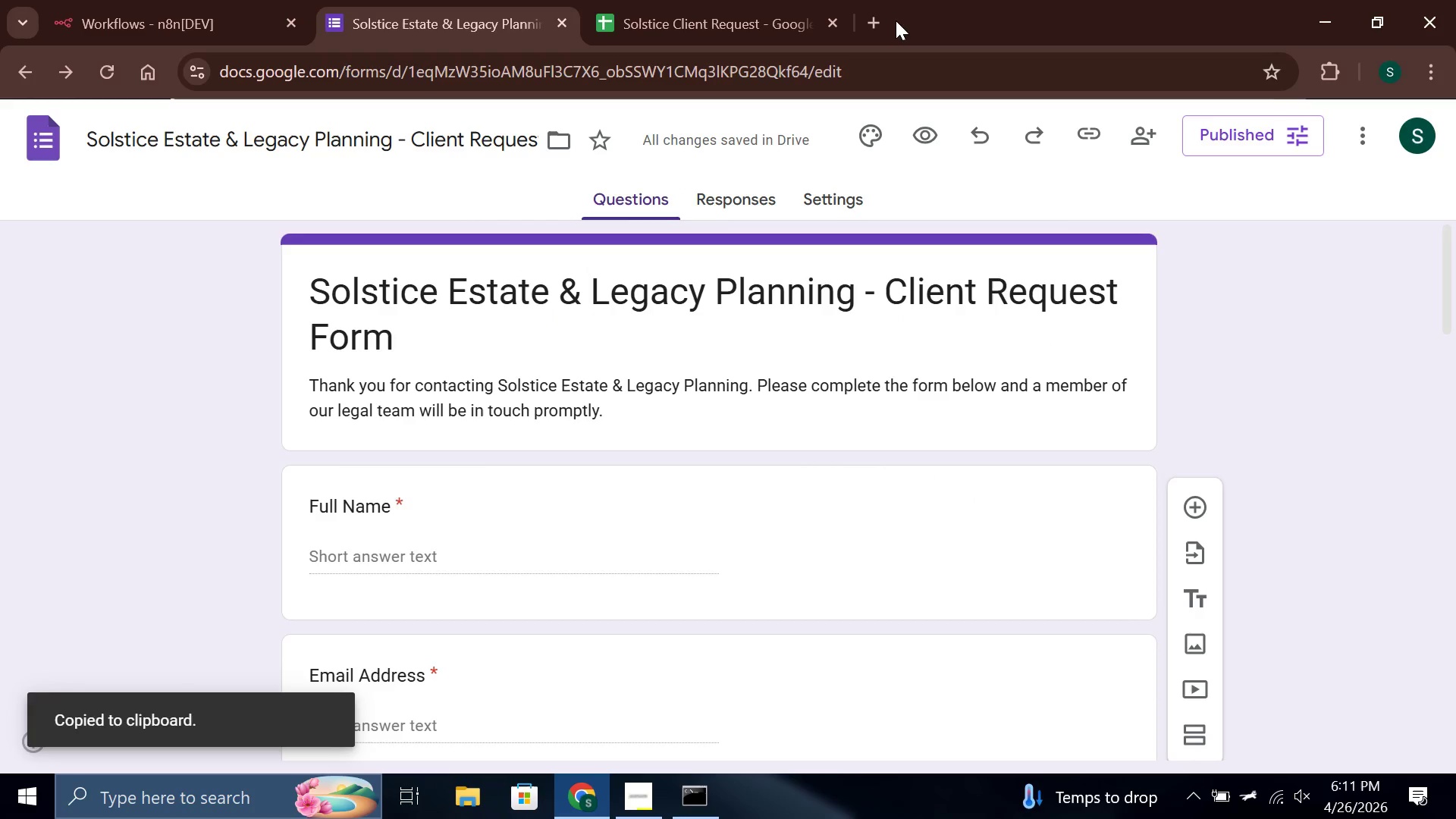 
left_click([883, 19])
 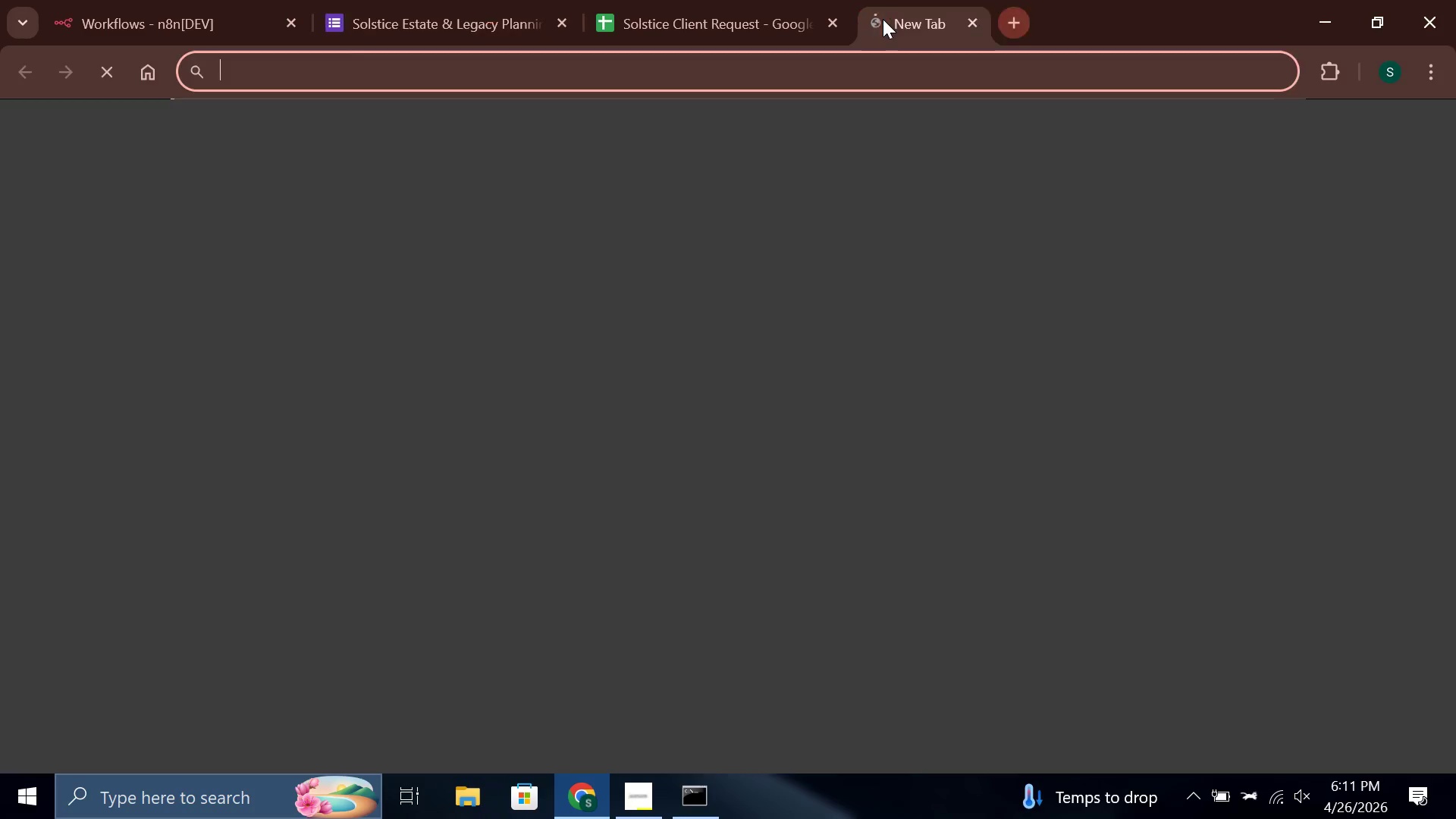 
key(Control+V)
 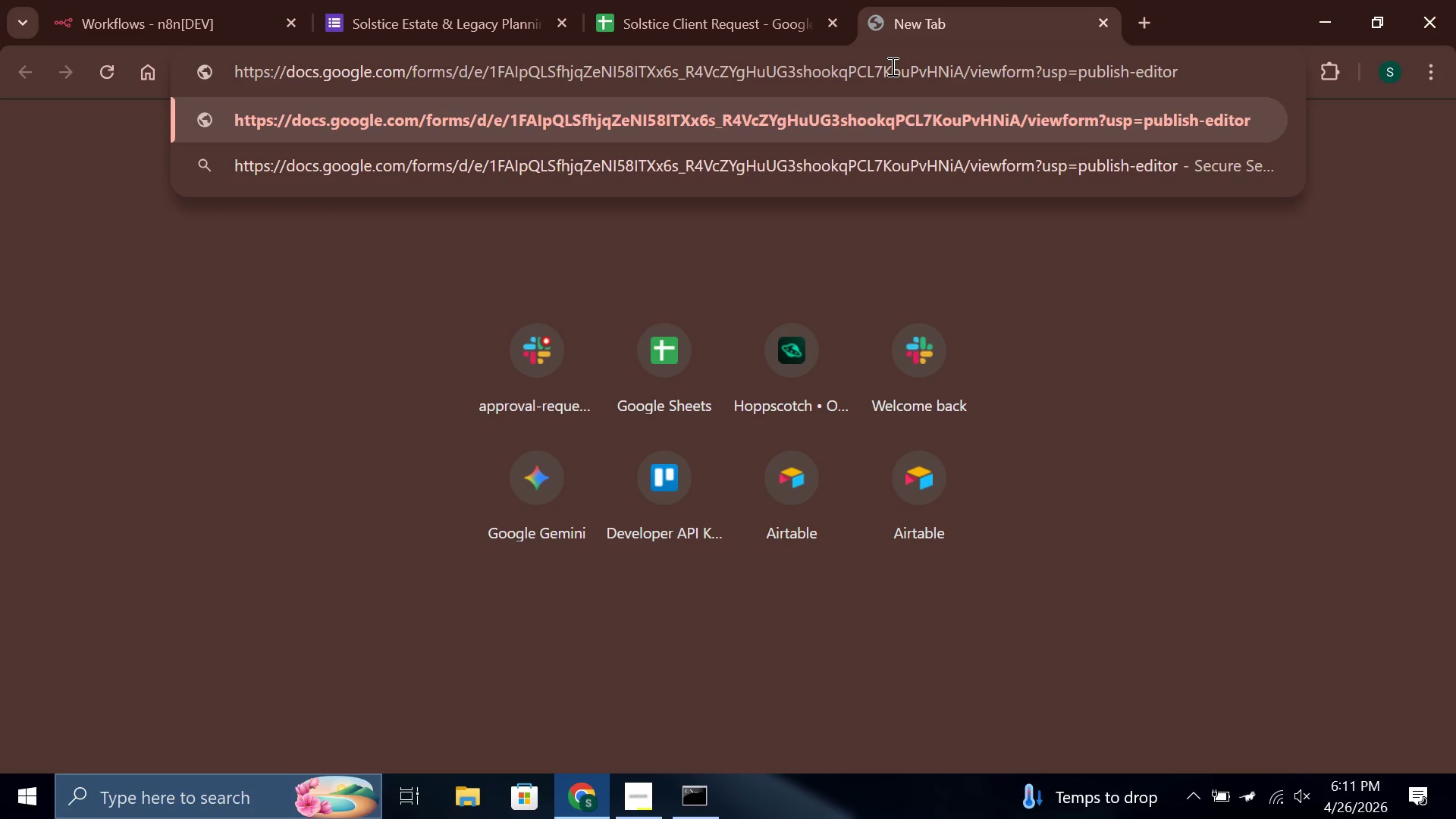 
key(Enter)
 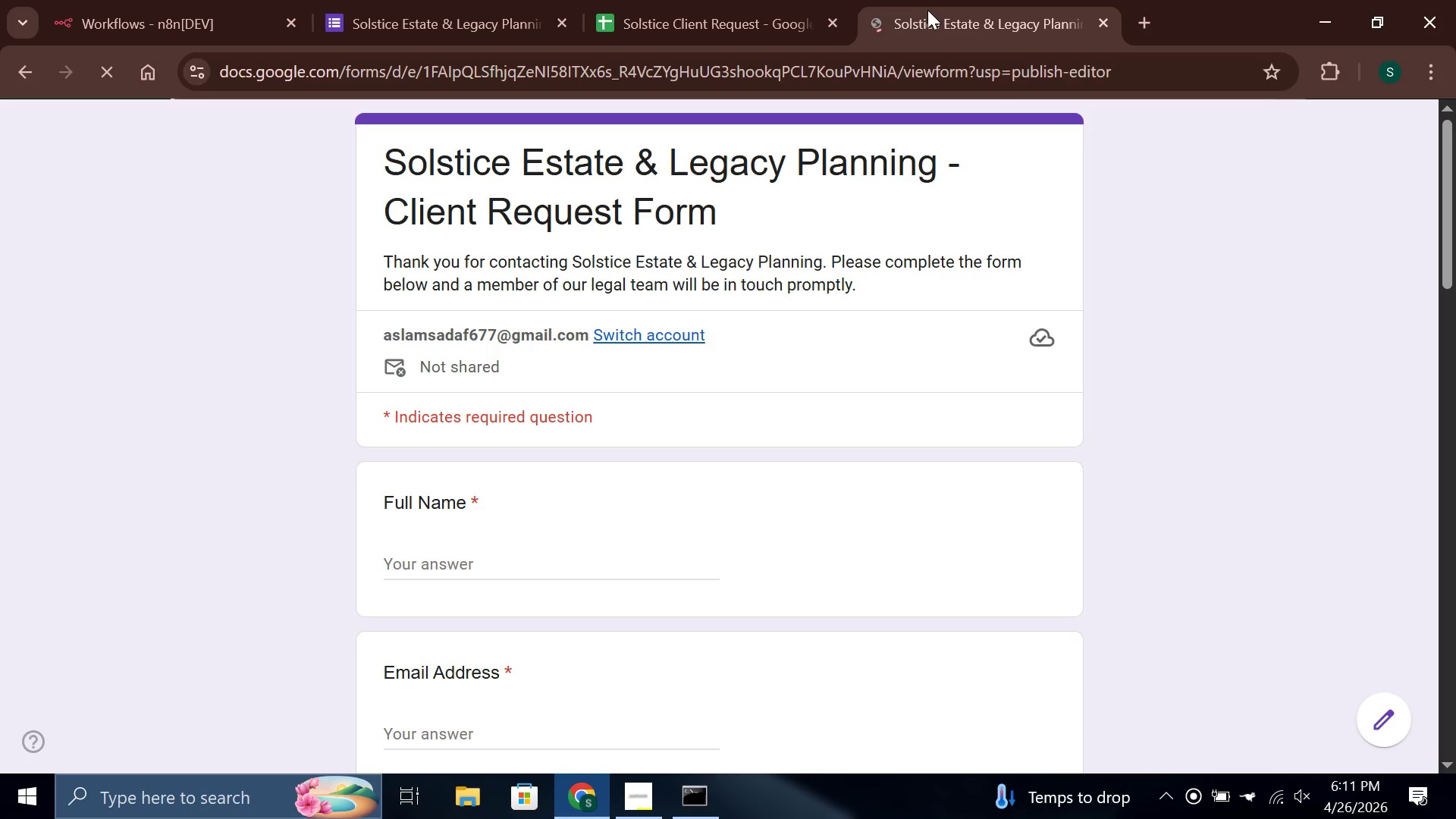 
left_click_drag(start_coordinate=[940, 19], to_coordinate=[663, 11])
 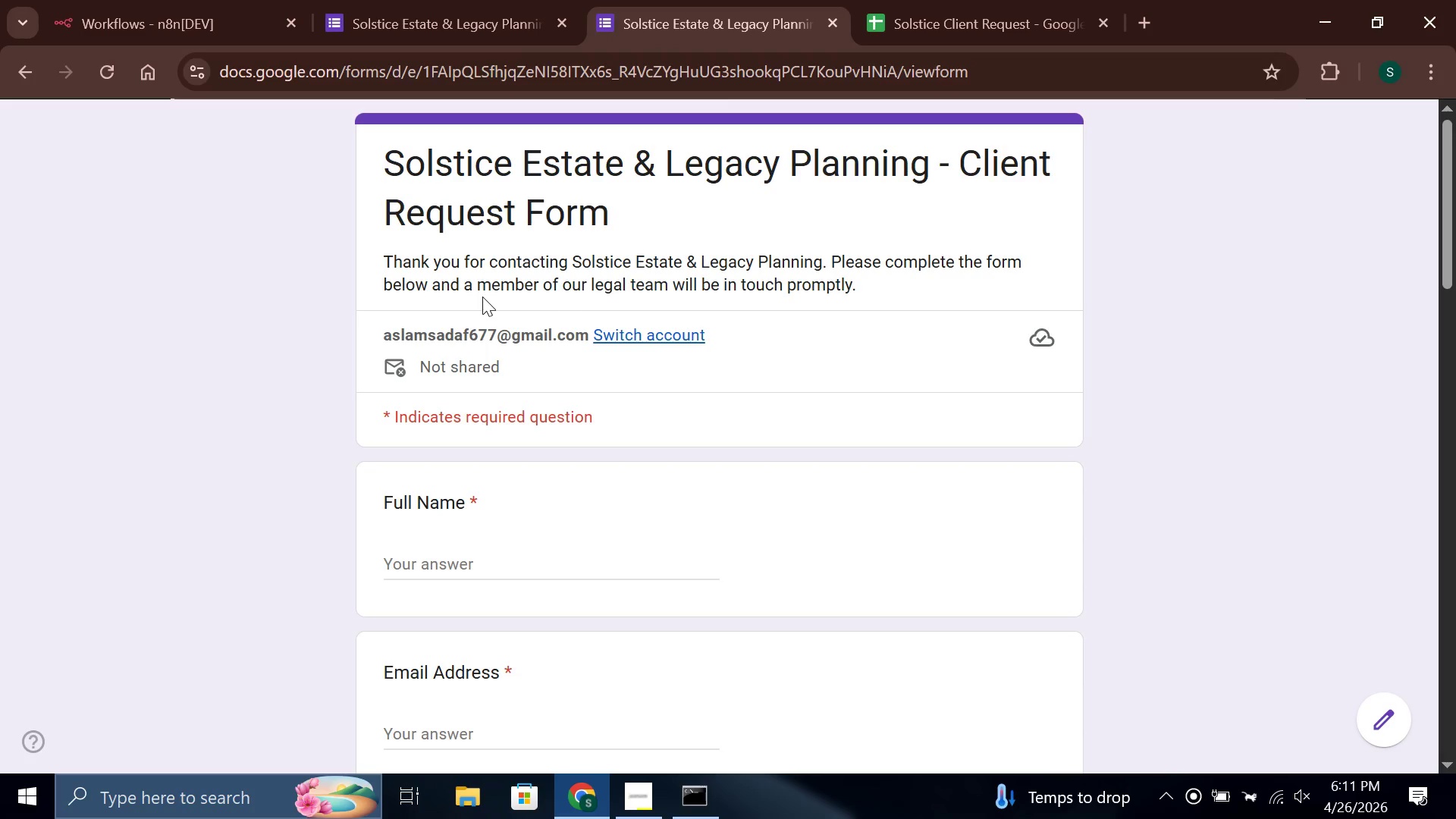 
wait(7.22)
 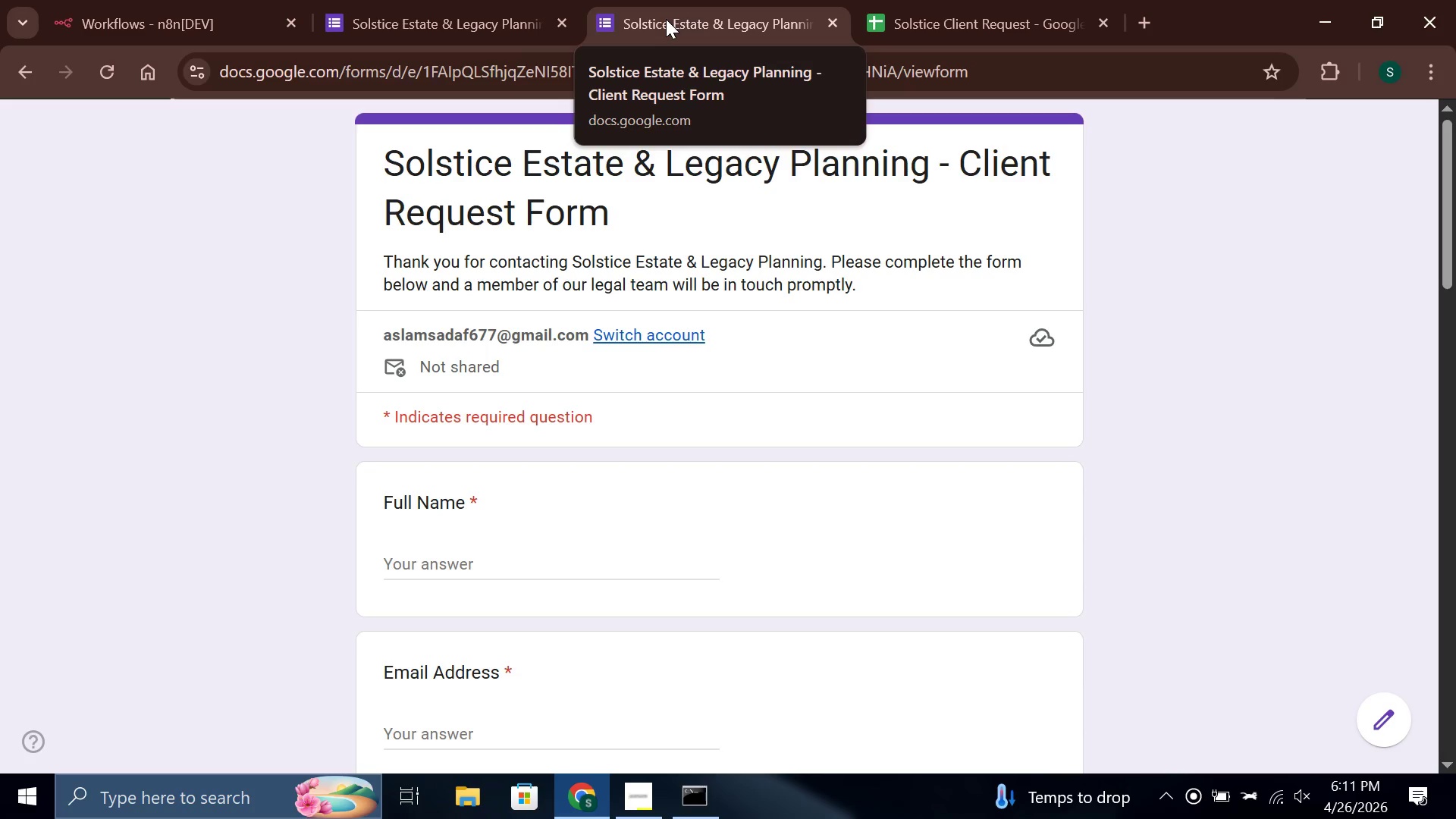 
left_click([1074, 0])
 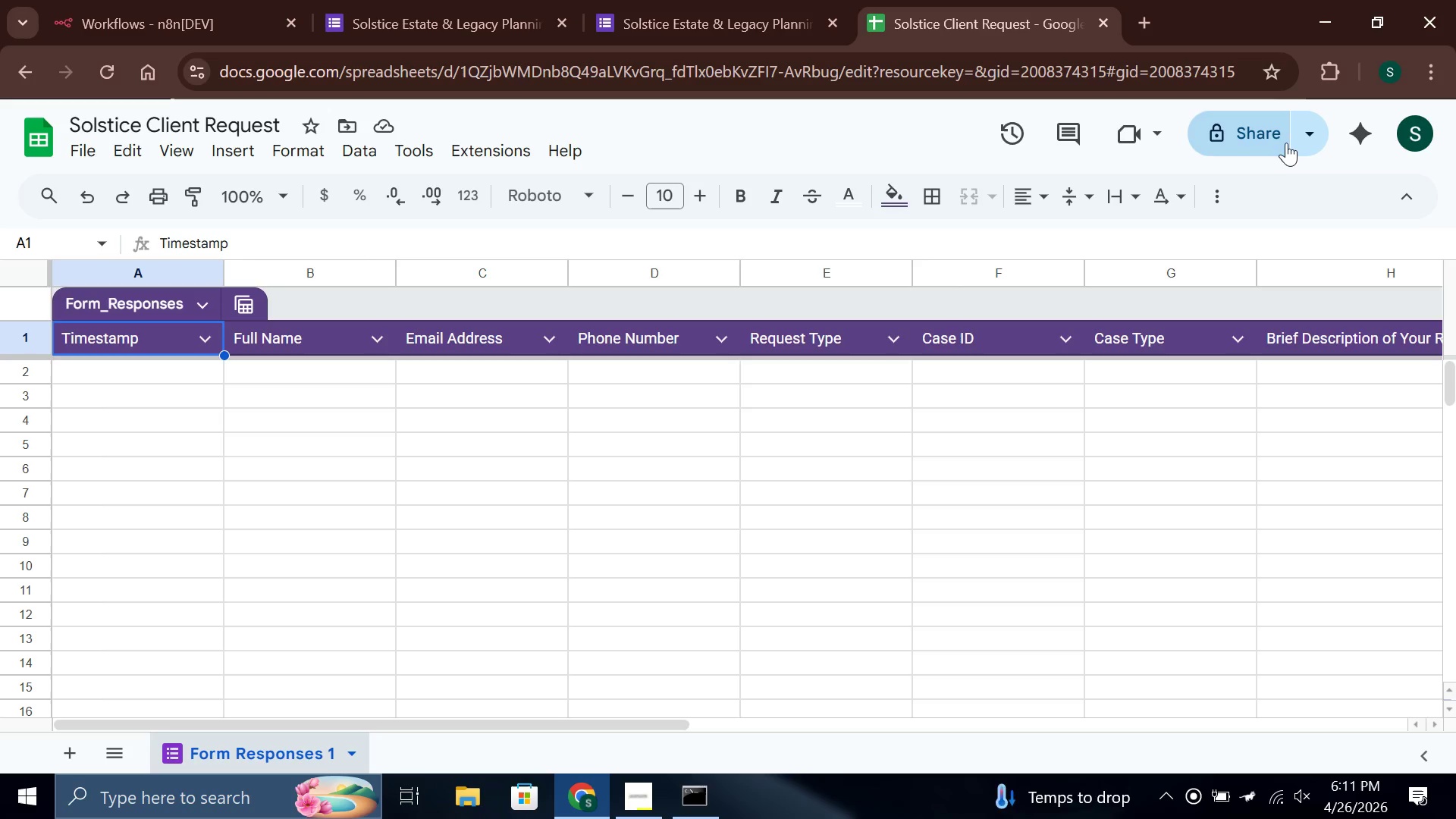 
left_click([1255, 138])
 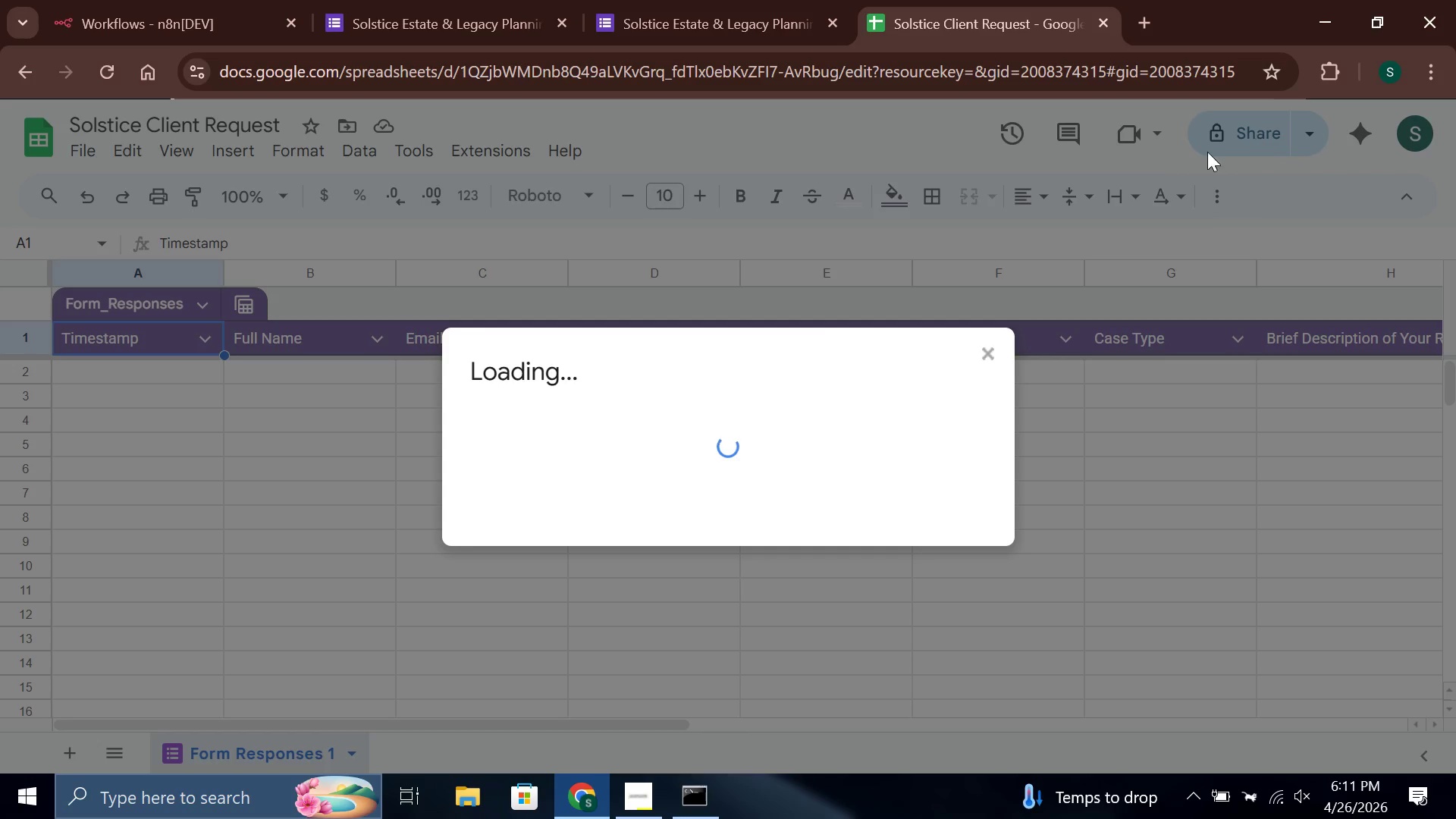 
mouse_move([684, 366])
 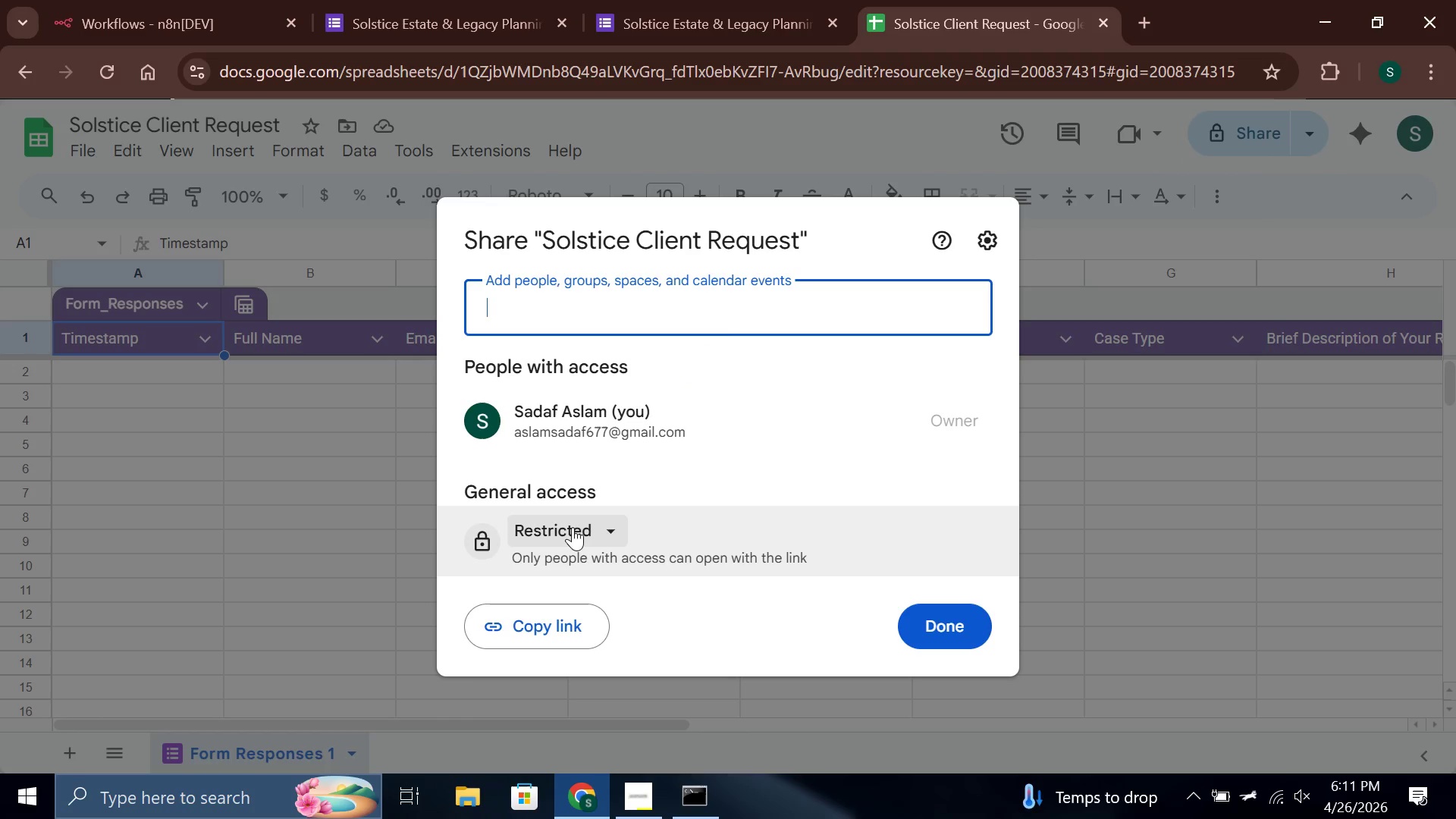 
left_click([571, 532])
 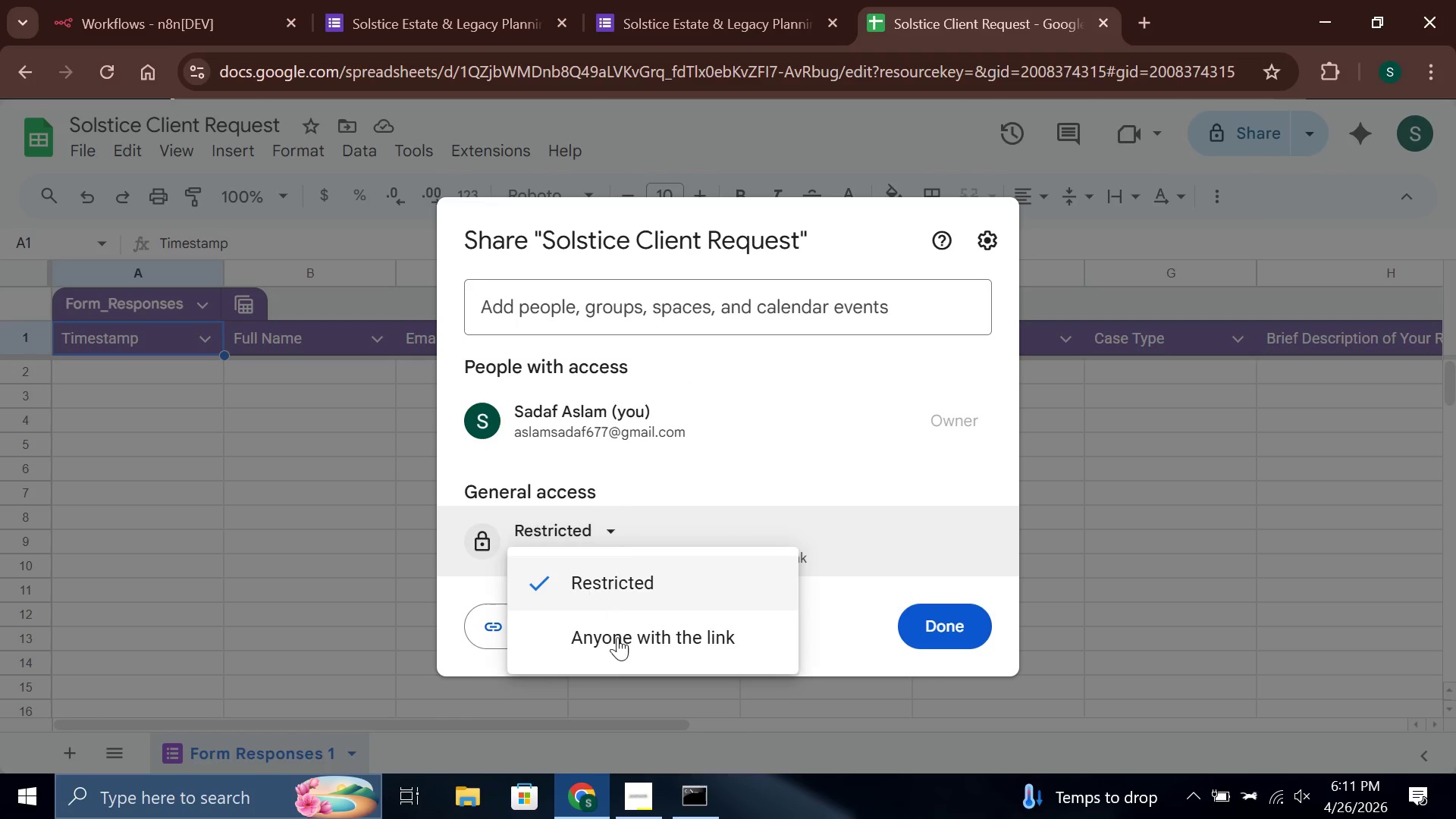 
left_click([620, 641])
 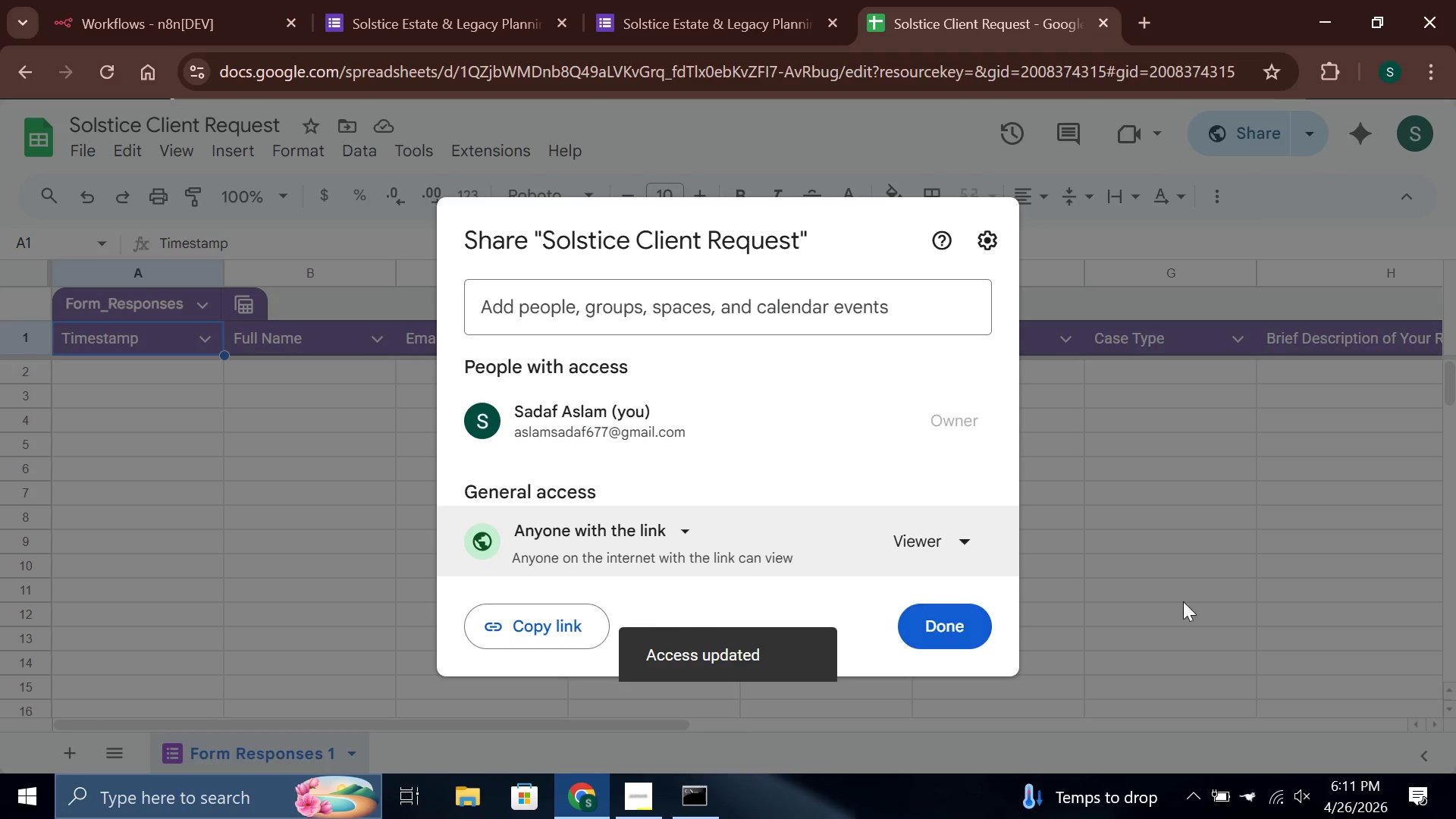 
left_click([962, 636])
 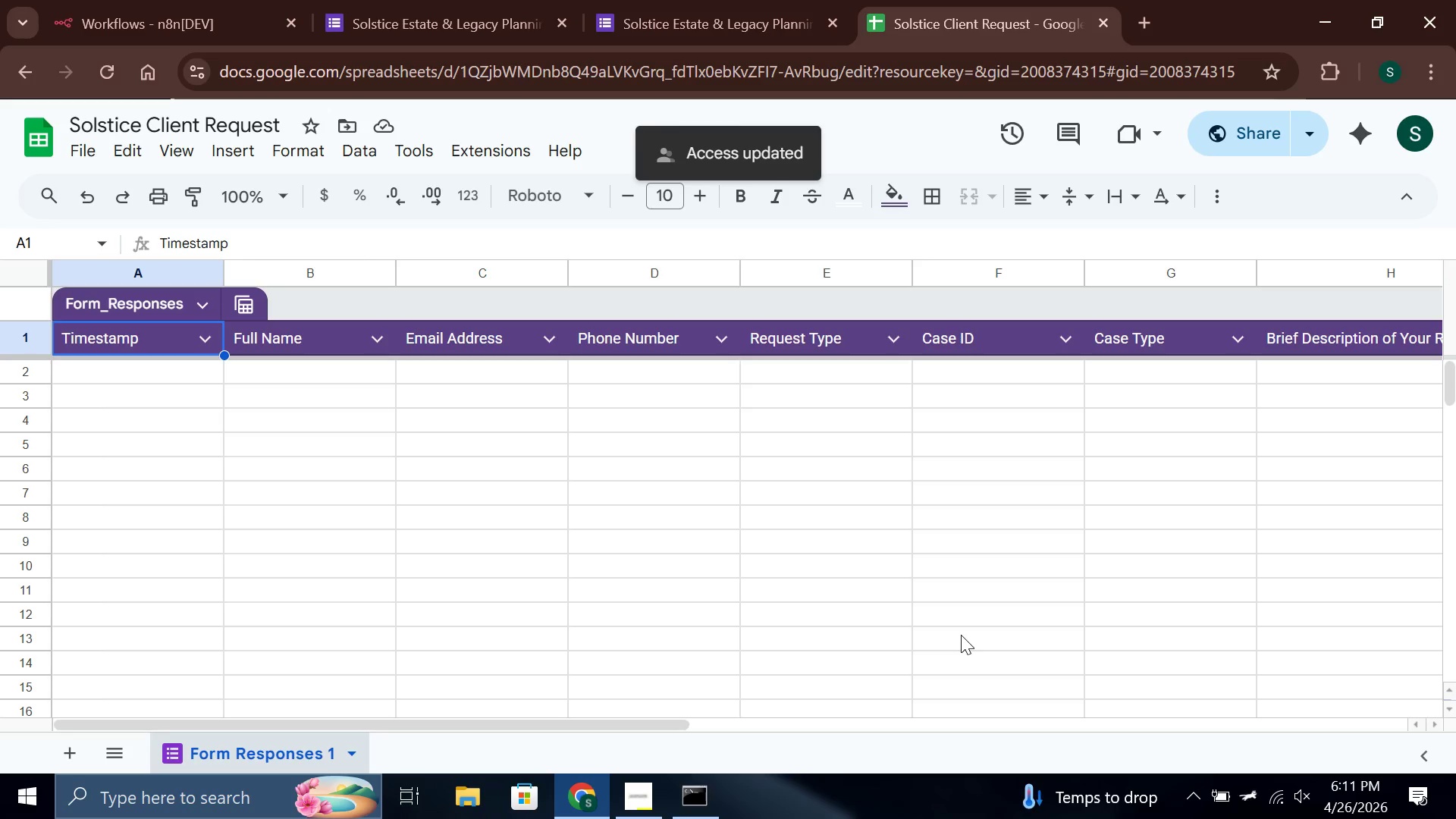 
wait(11.56)
 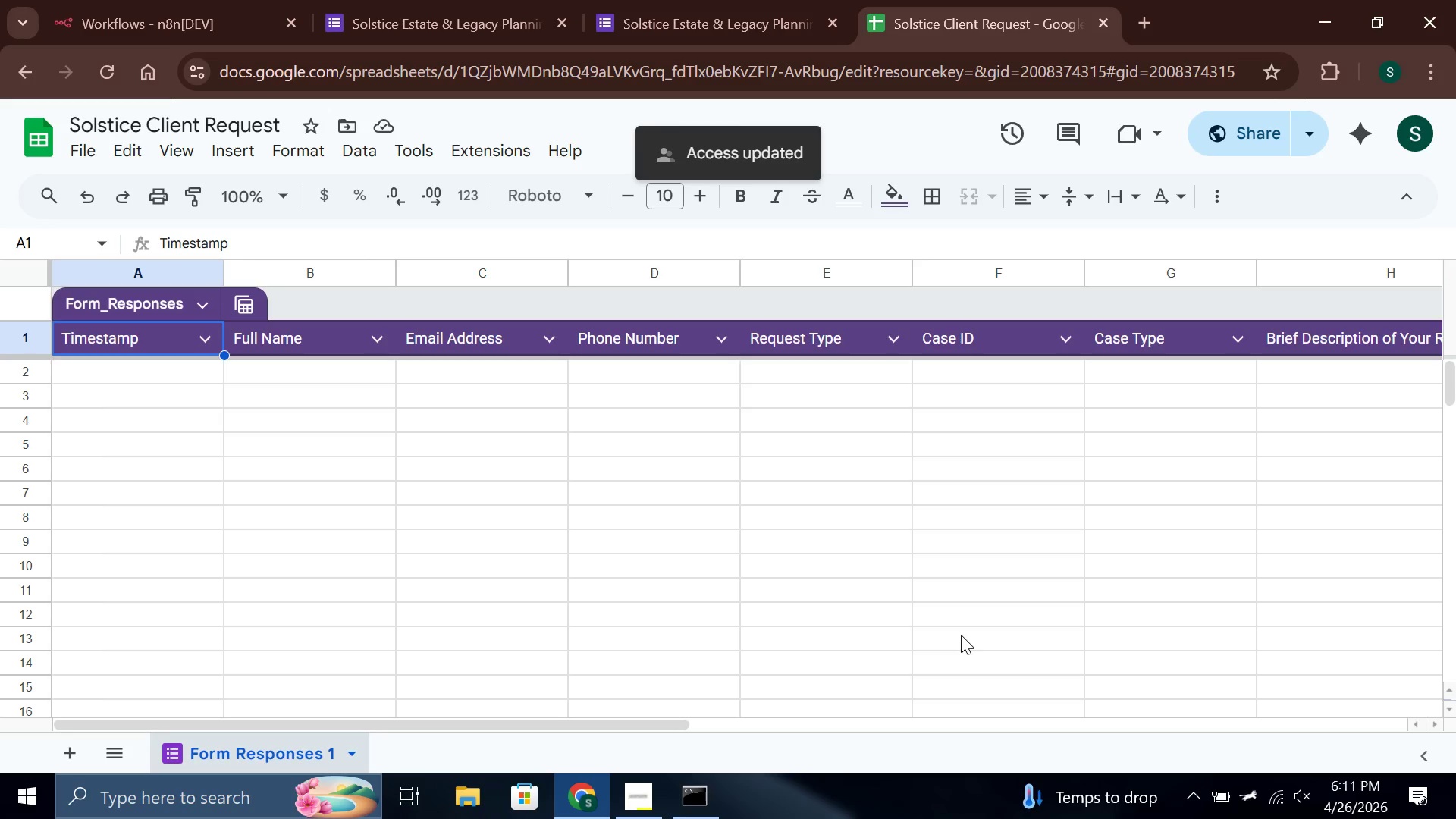 
left_click([701, 3])
 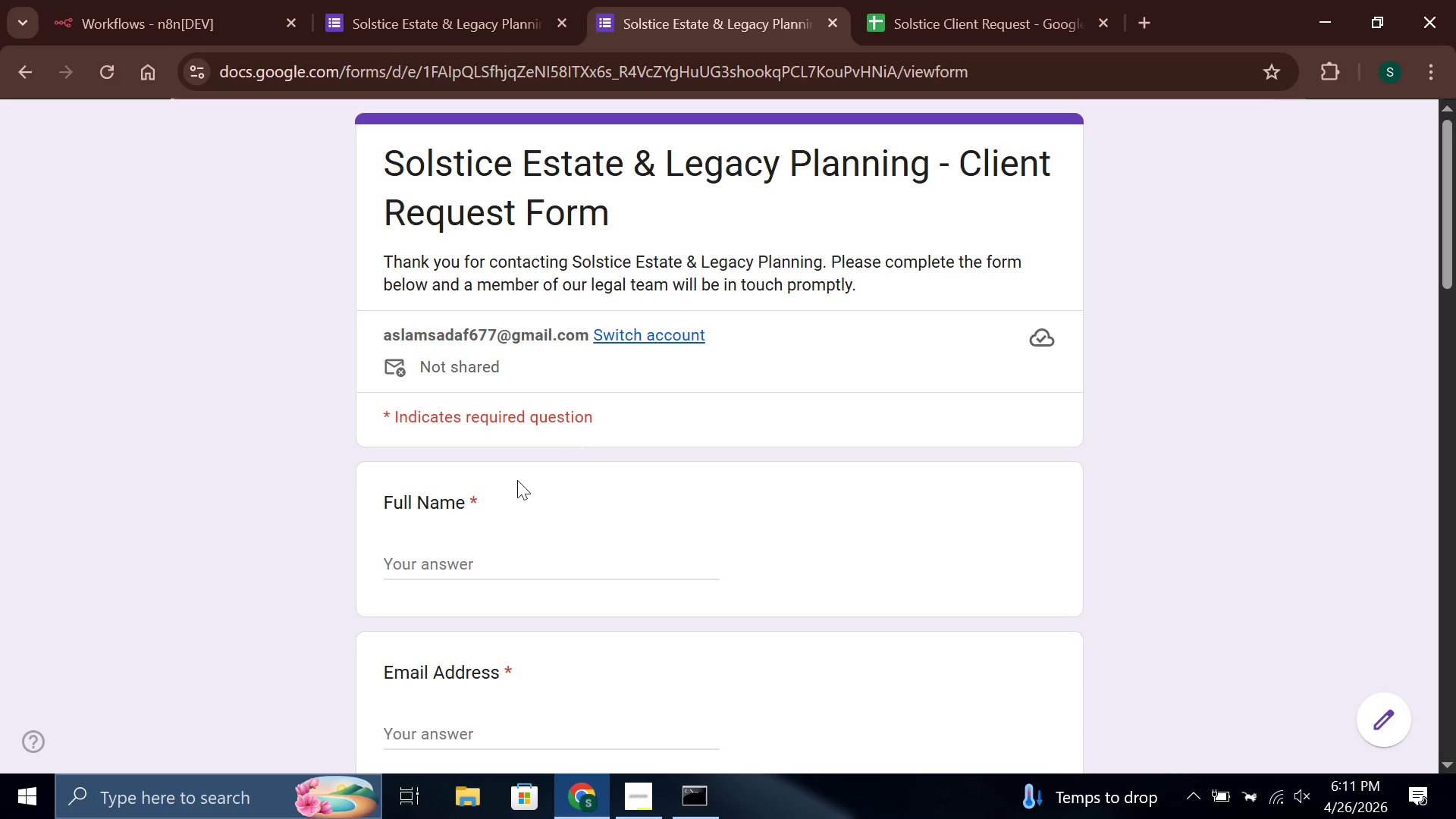 
scroll: coordinate [500, 499], scroll_direction: down, amount: 1.0
 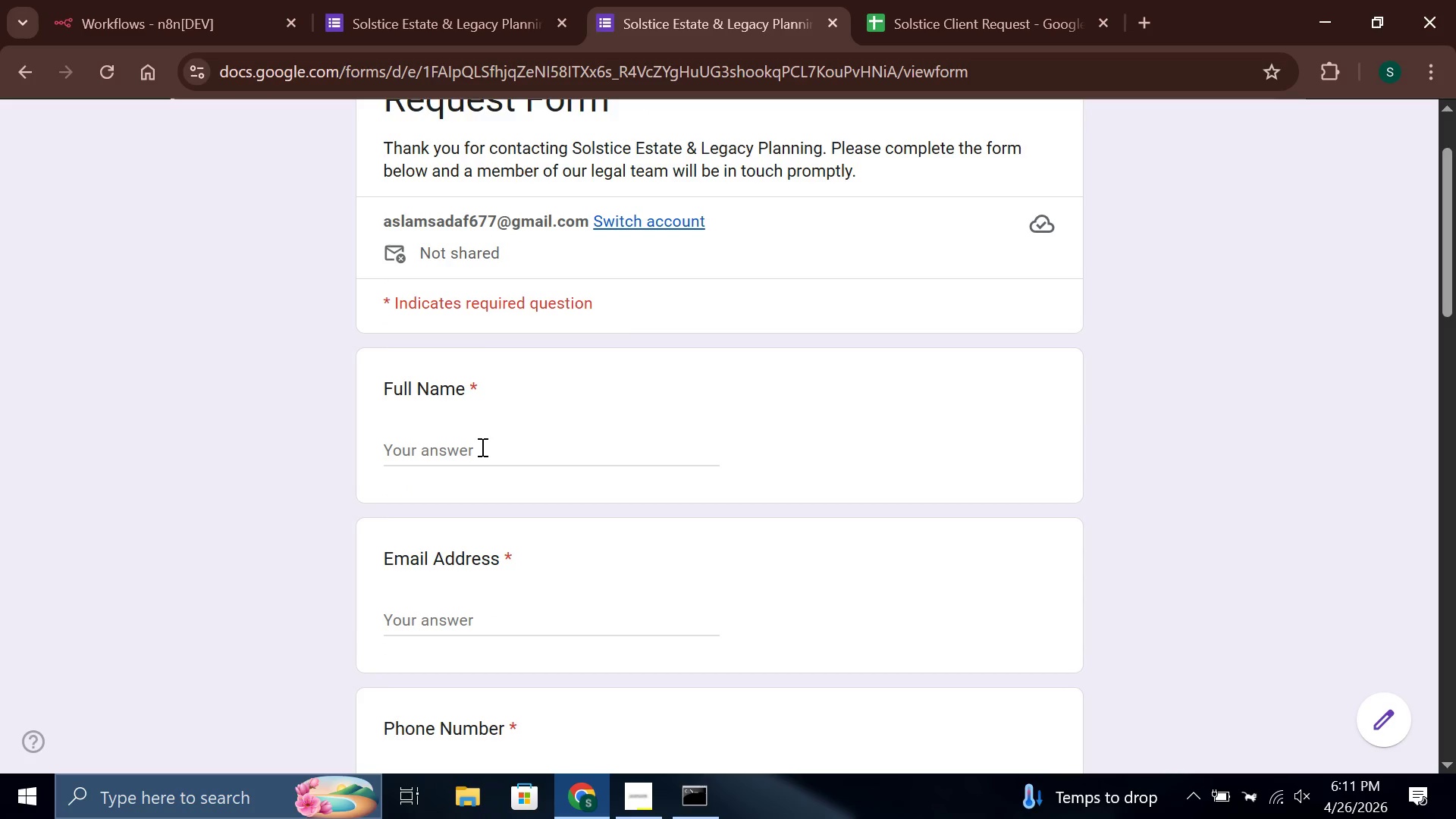 
left_click([479, 447])
 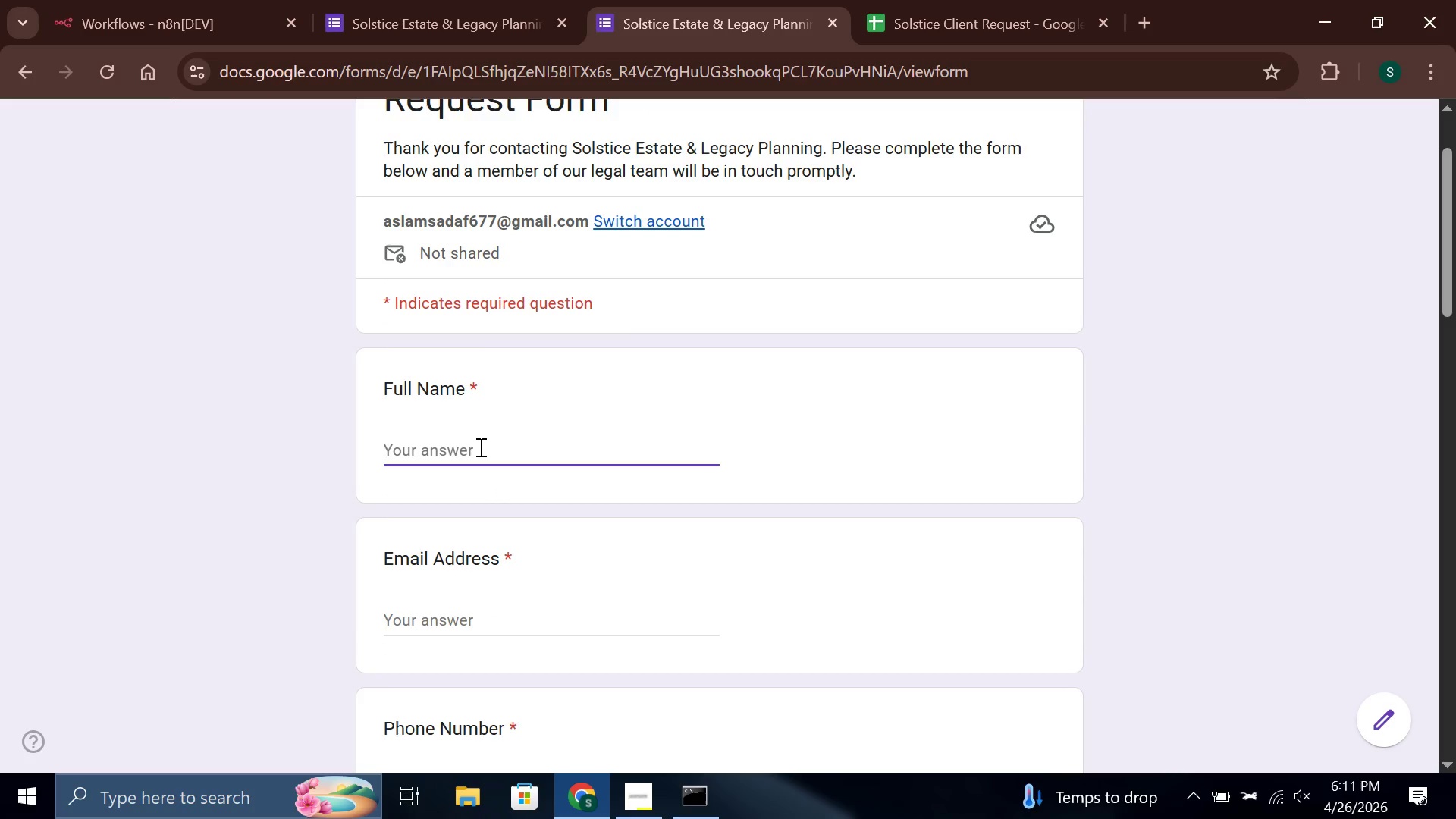 
type(Test User)
 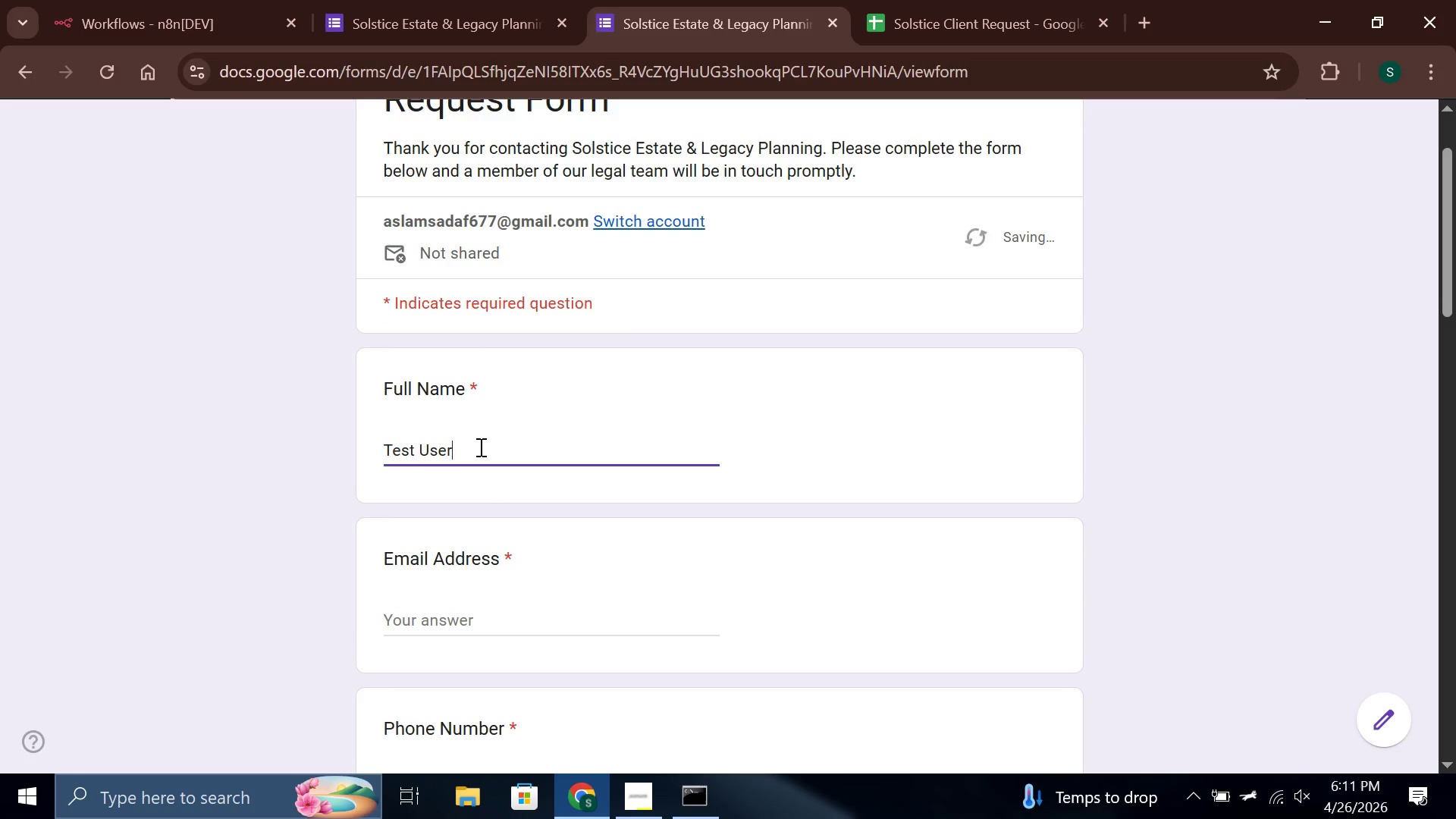 
left_click([517, 617])
 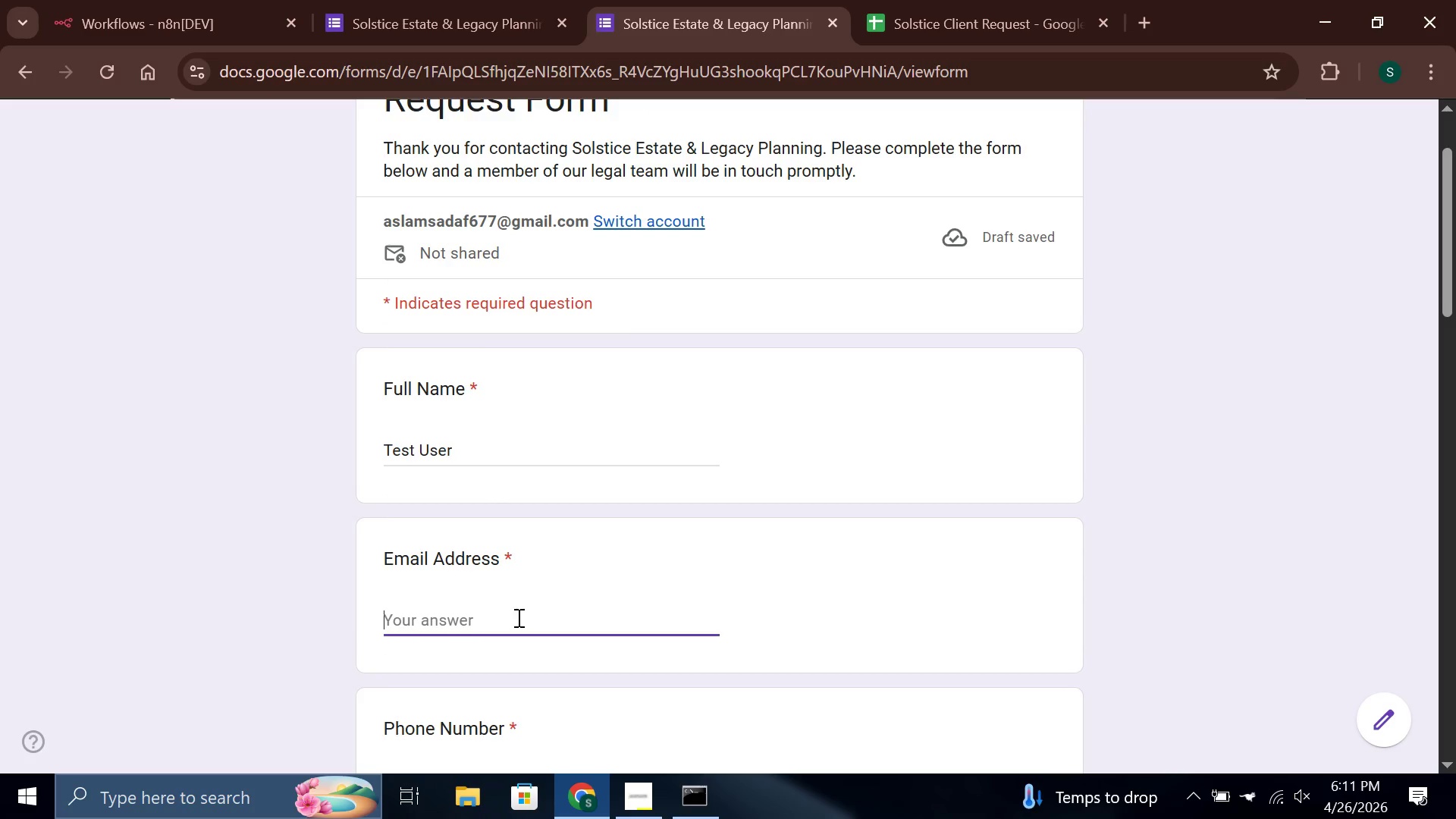 
type(ass)
key(Backspace)
 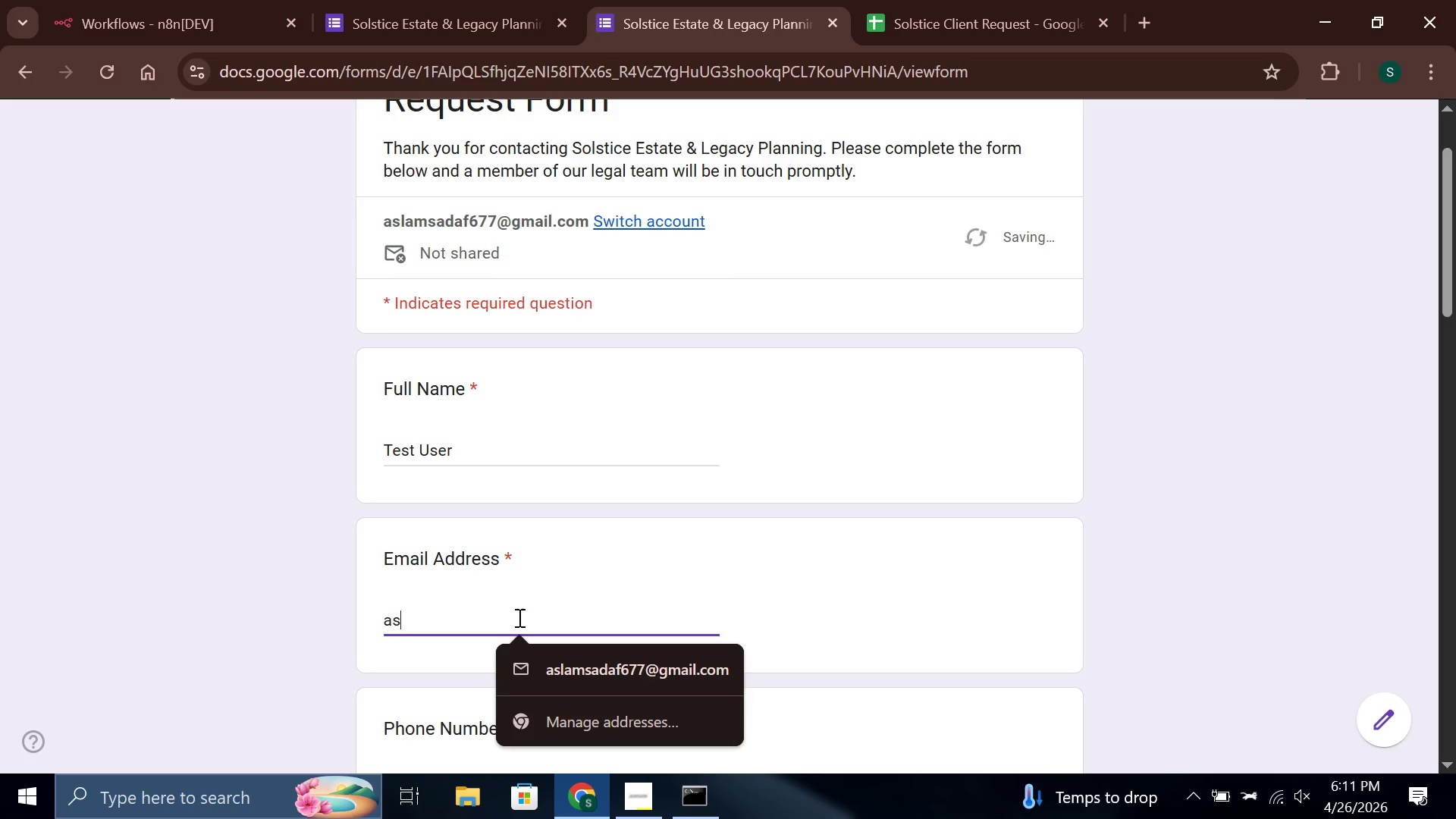 
key(ArrowDown)
 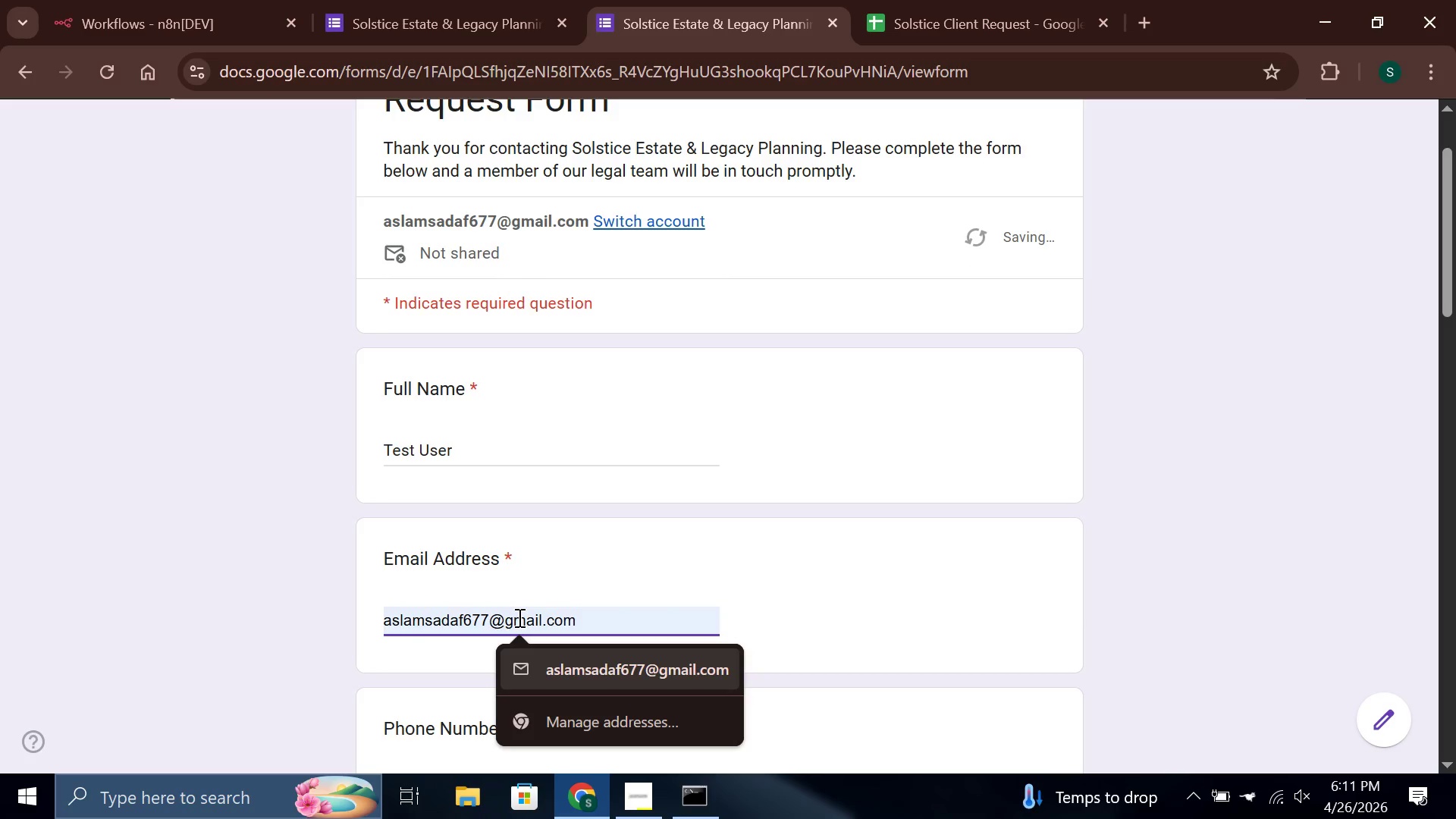 
key(Enter)
 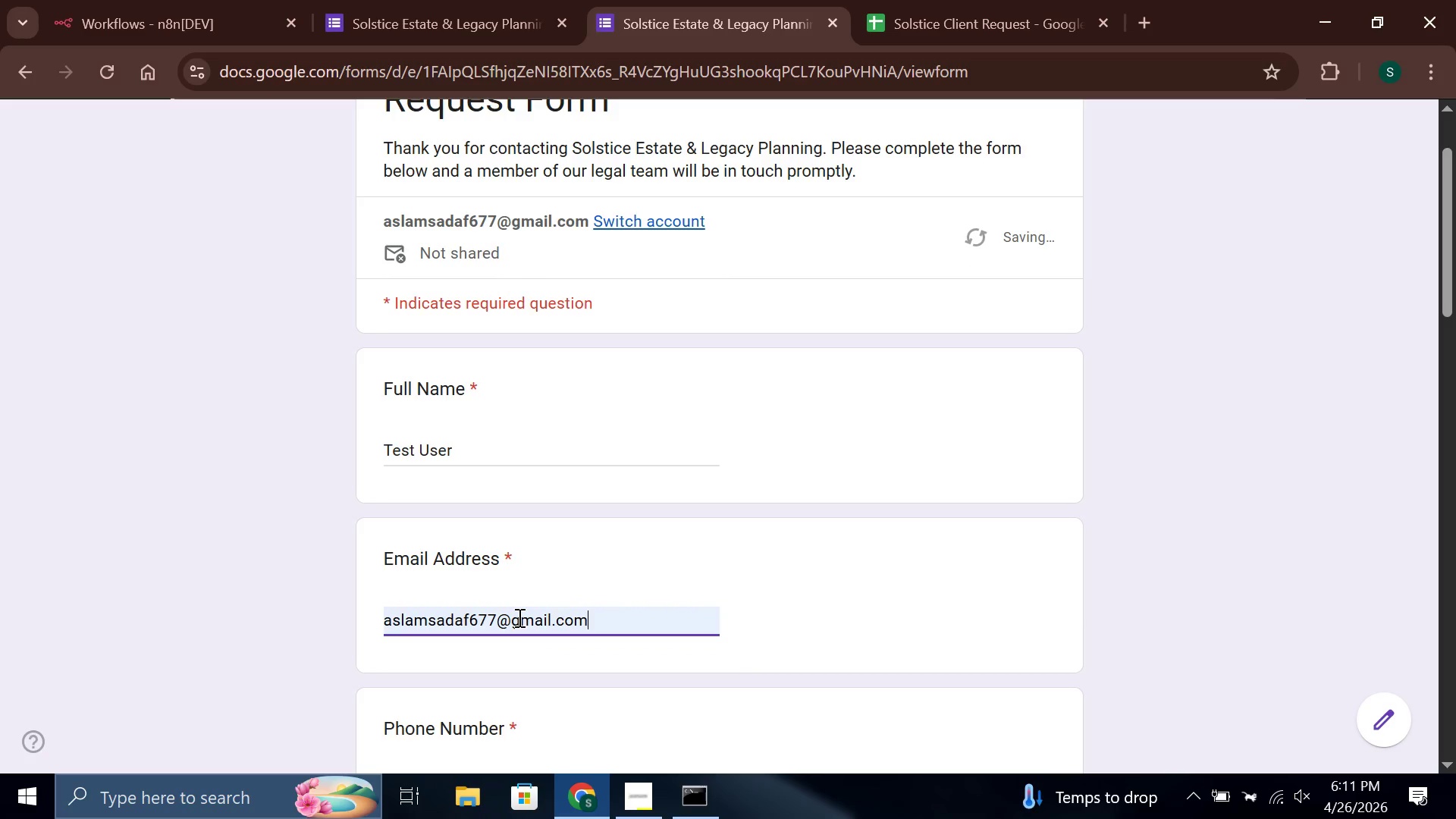 
scroll: coordinate [523, 604], scroll_direction: down, amount: 3.0
 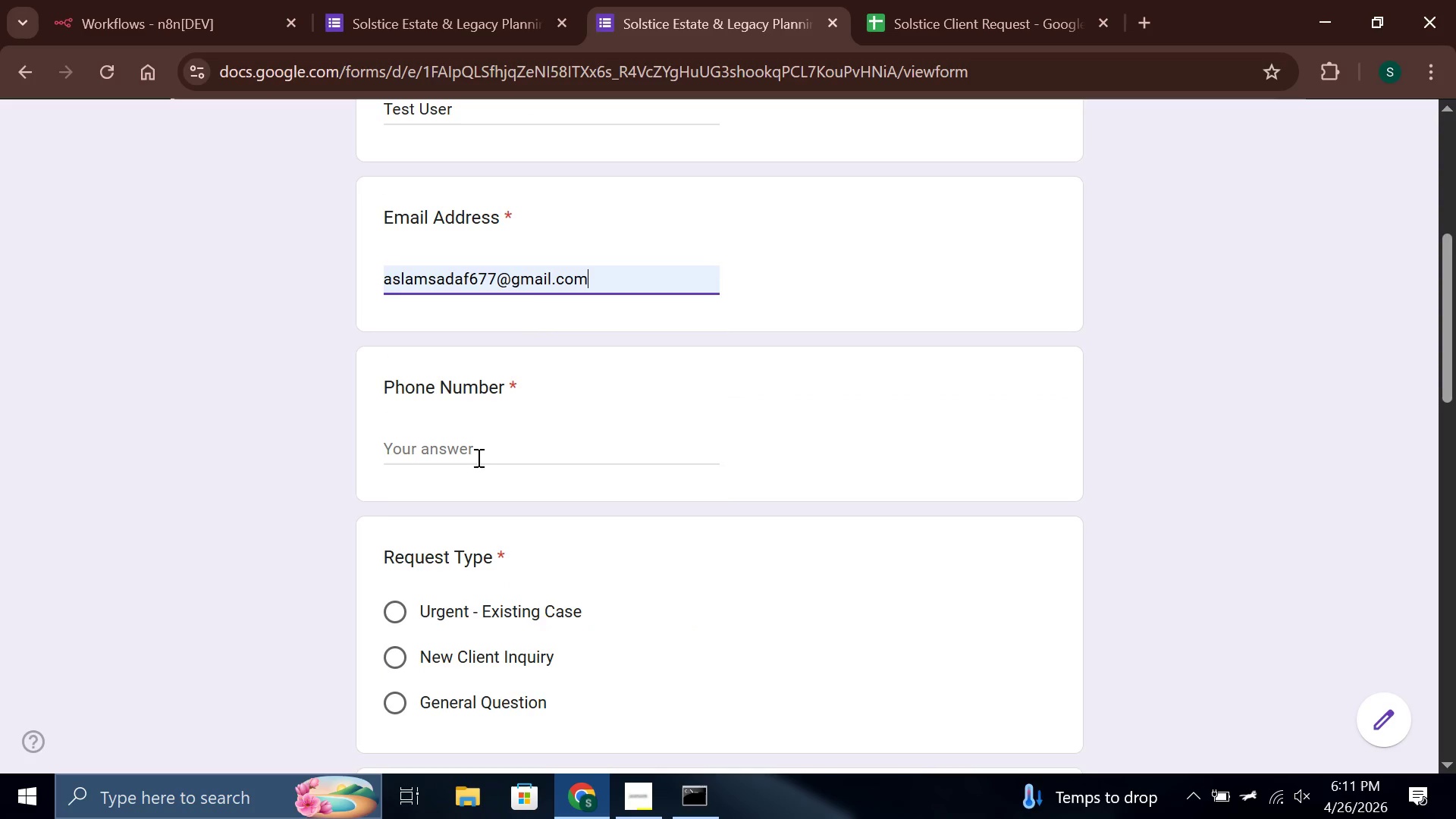 
left_click([475, 450])
 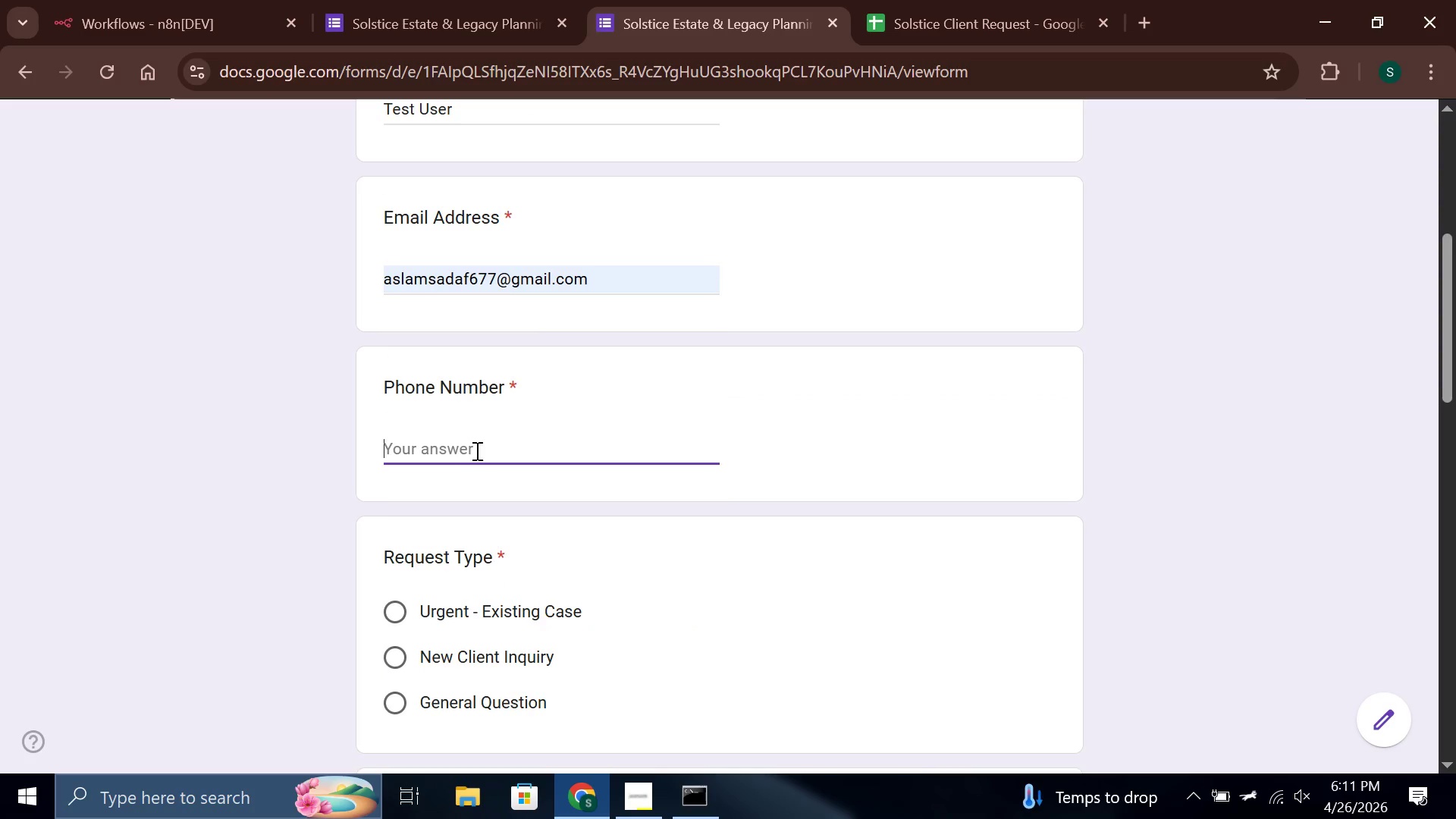 
type(5550001111)
 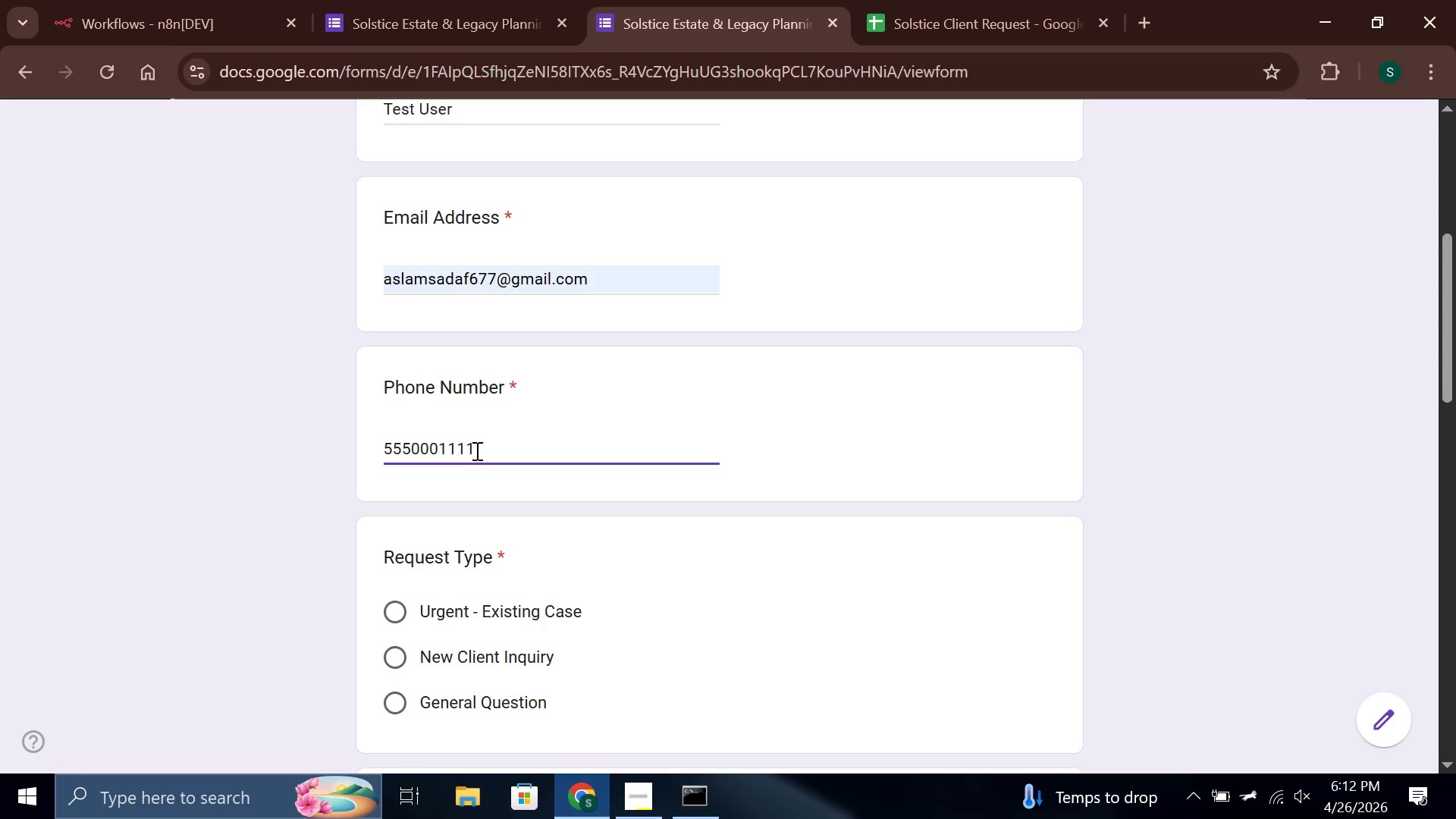 
scroll: coordinate [475, 450], scroll_direction: down, amount: 2.0
 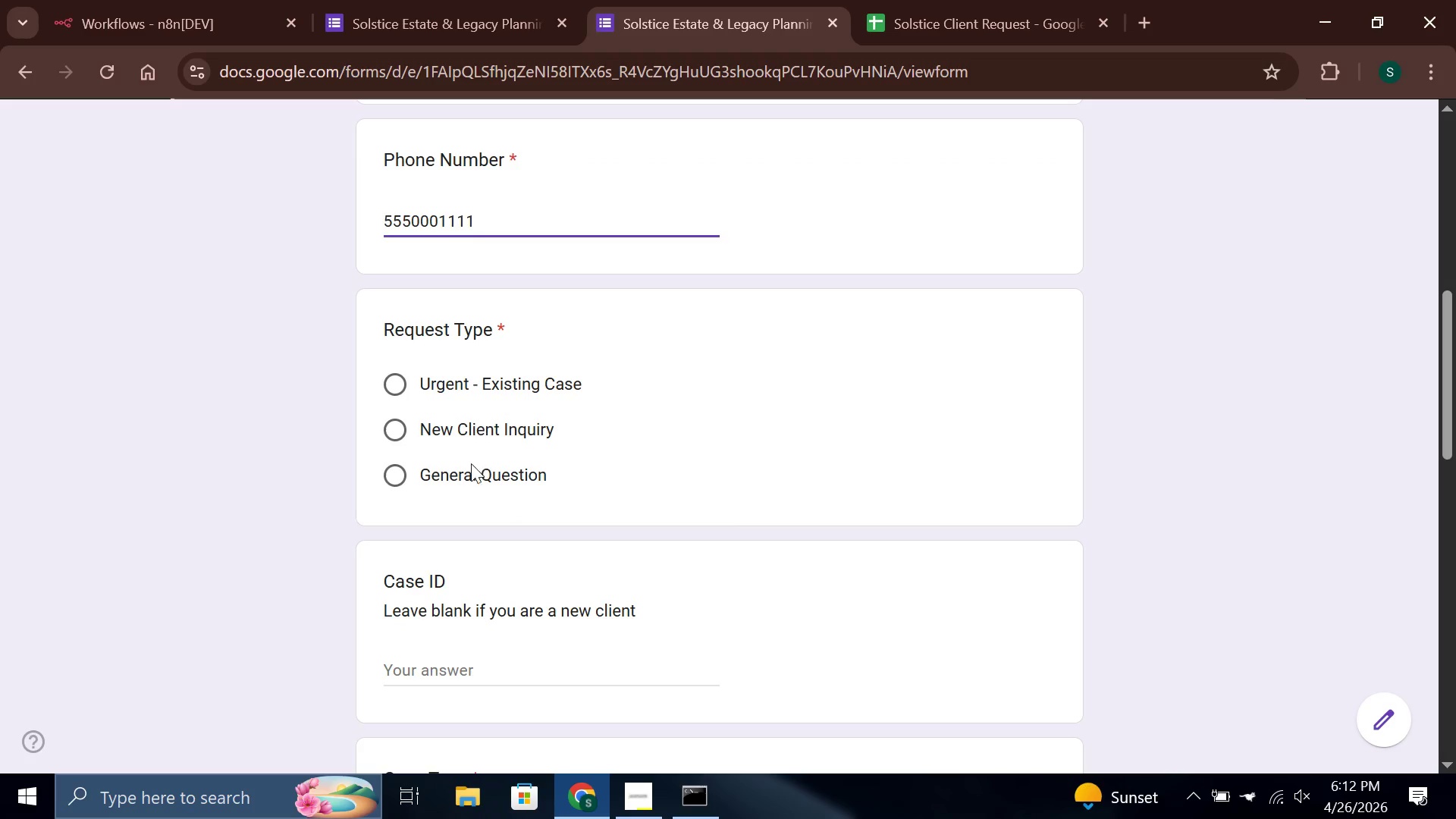 
left_click([464, 434])
 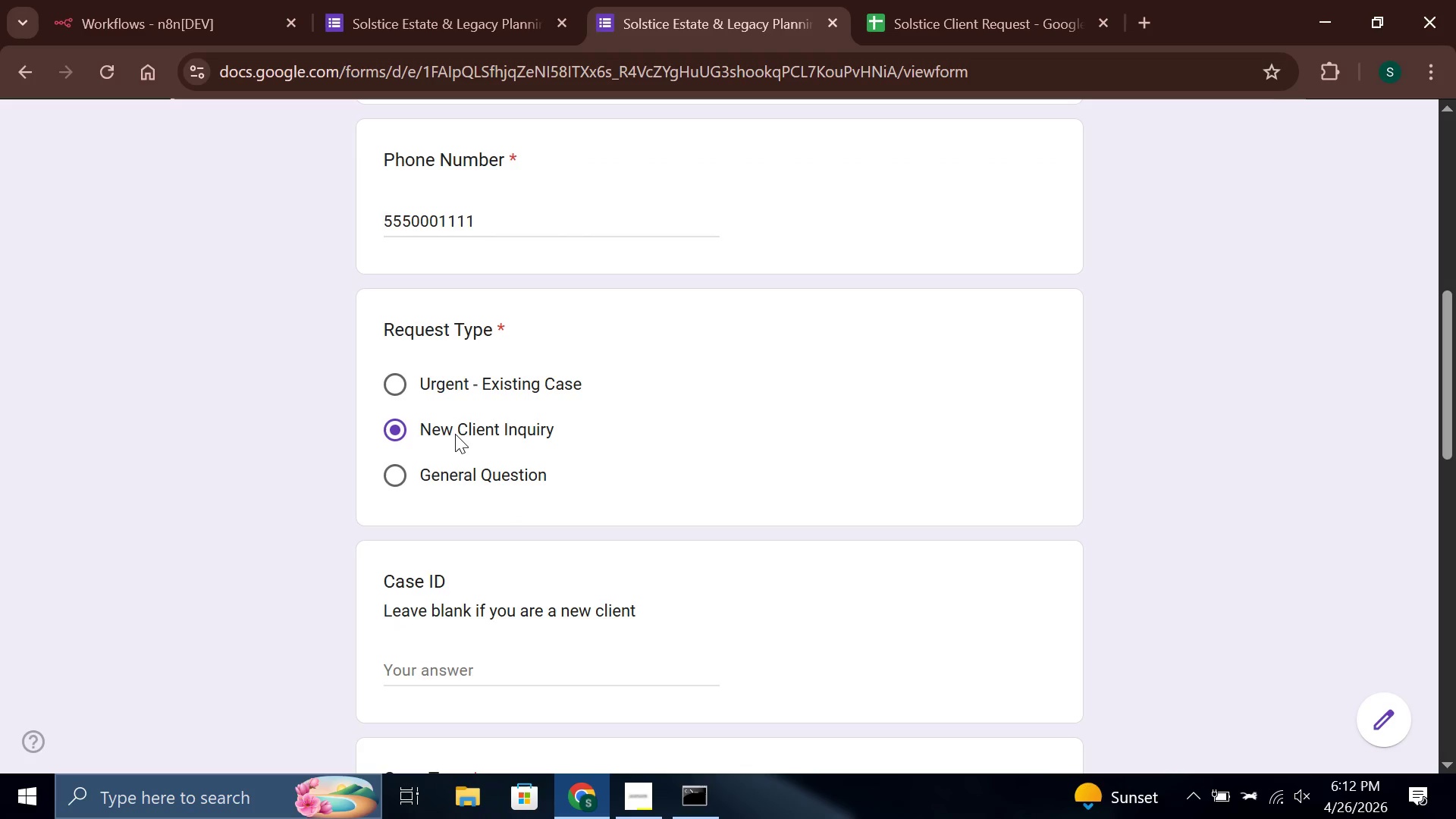 
scroll: coordinate [455, 434], scroll_direction: down, amount: 1.0
 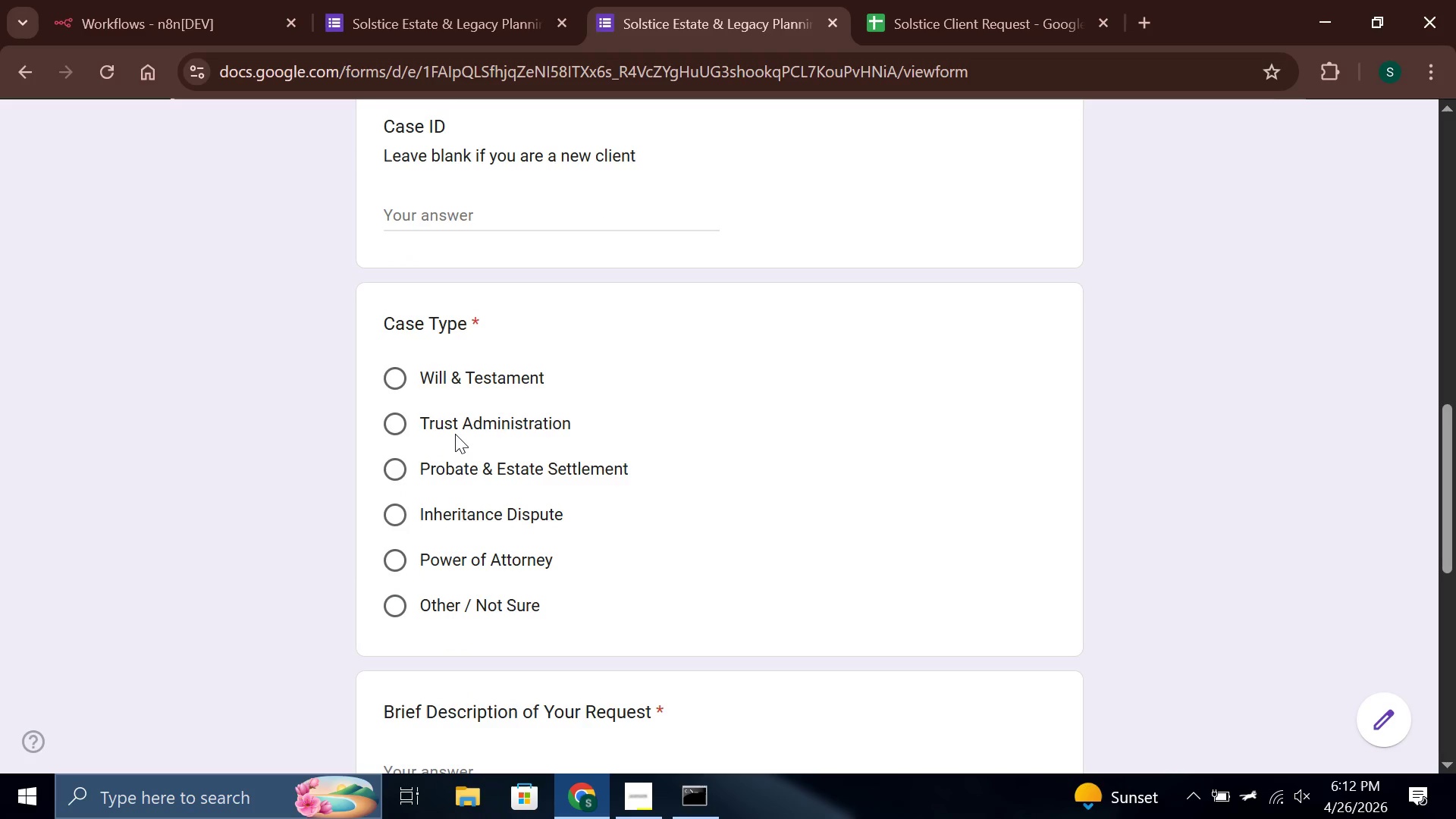 
left_click([464, 607])
 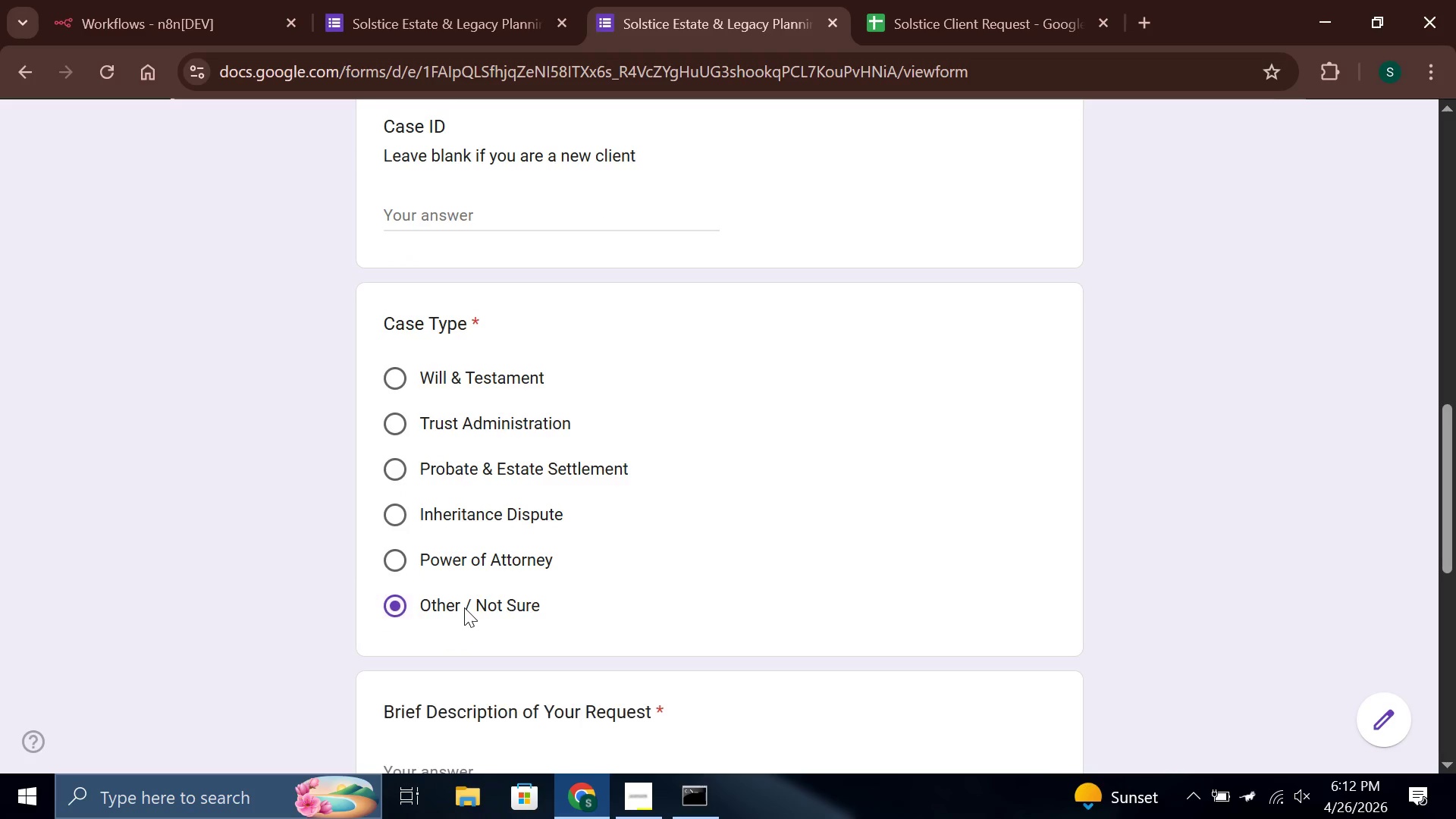 
scroll: coordinate [464, 597], scroll_direction: down, amount: 3.0
 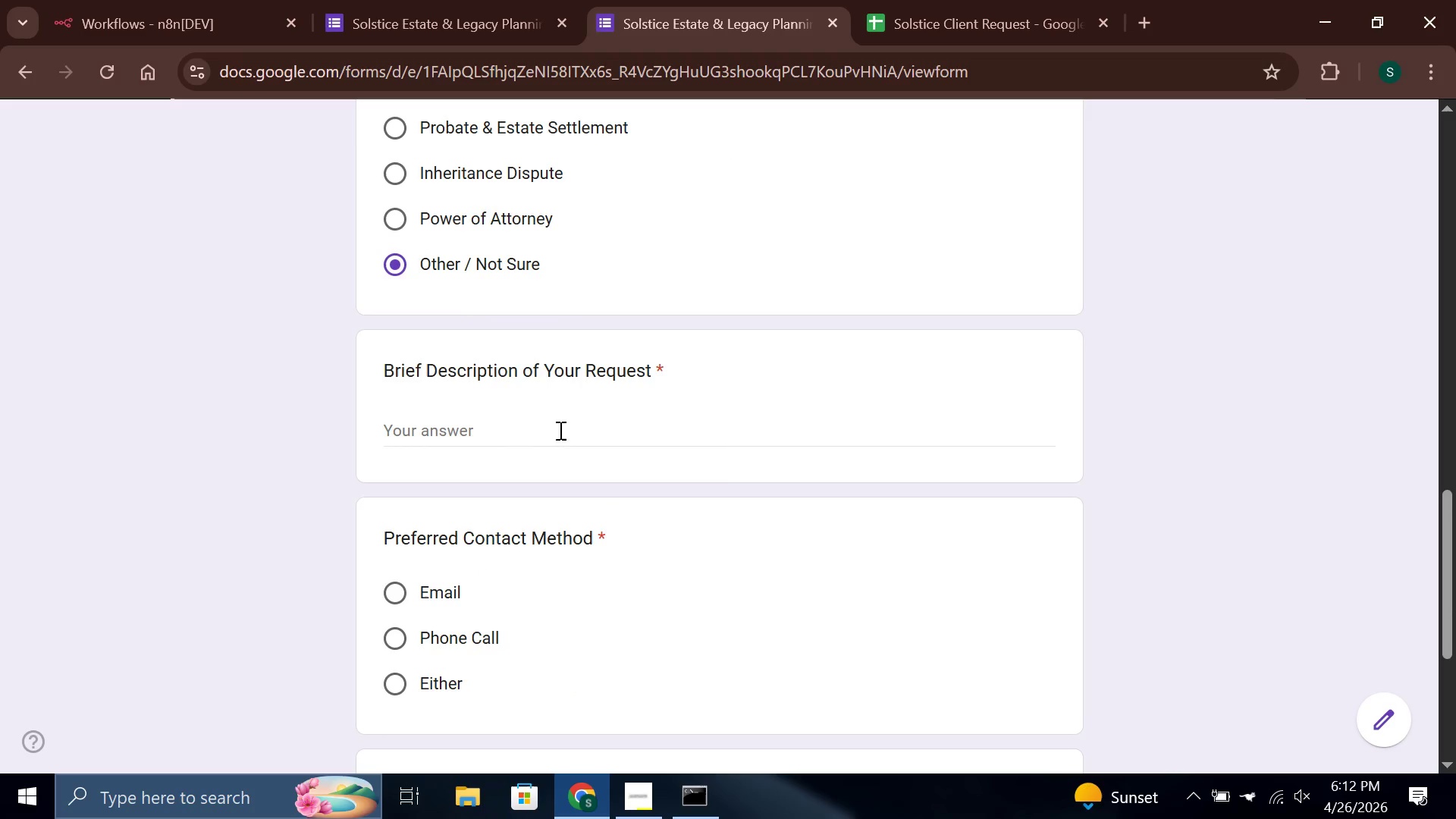 
left_click([559, 430])
 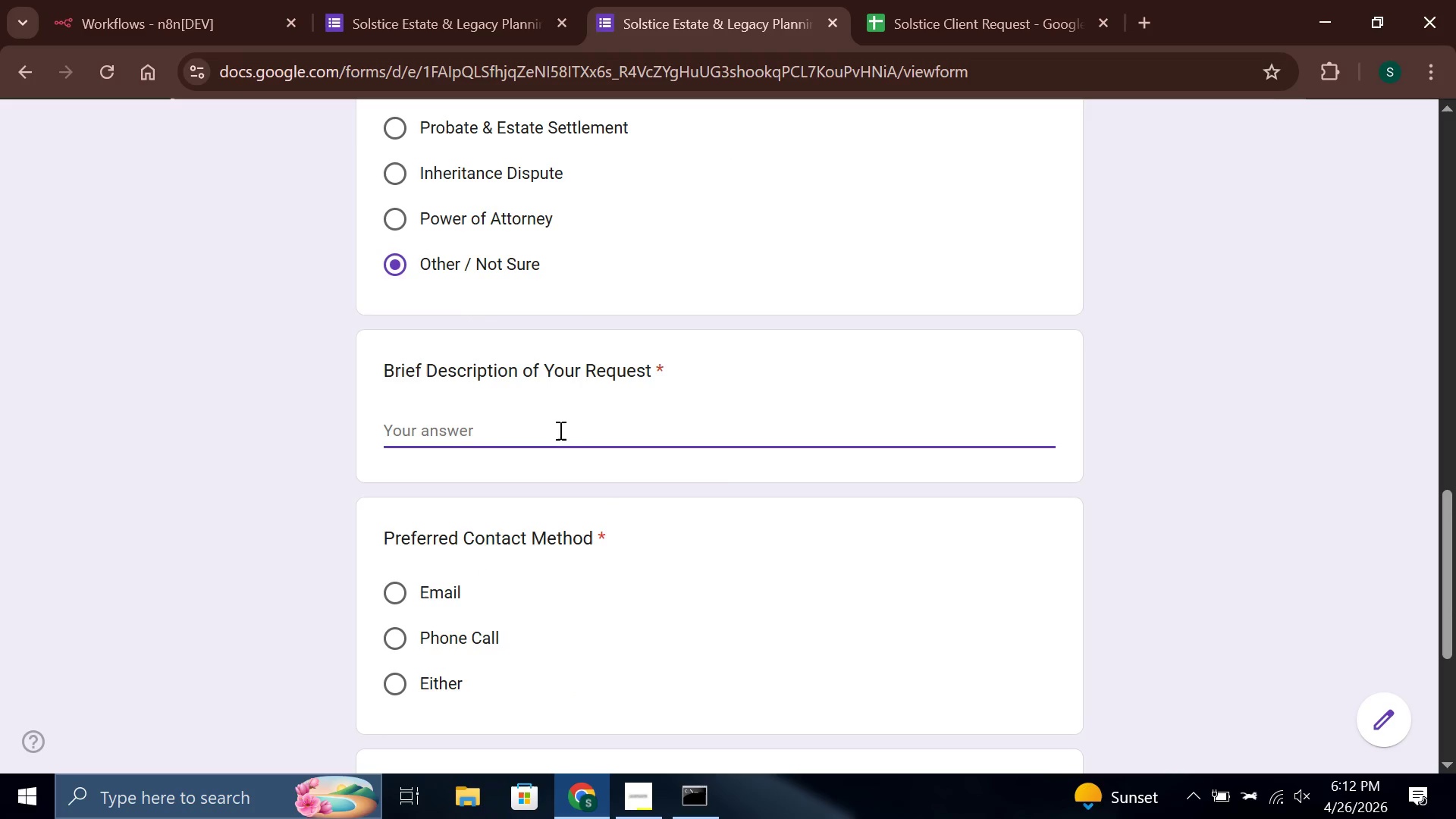 
type(This is a test submission.)
 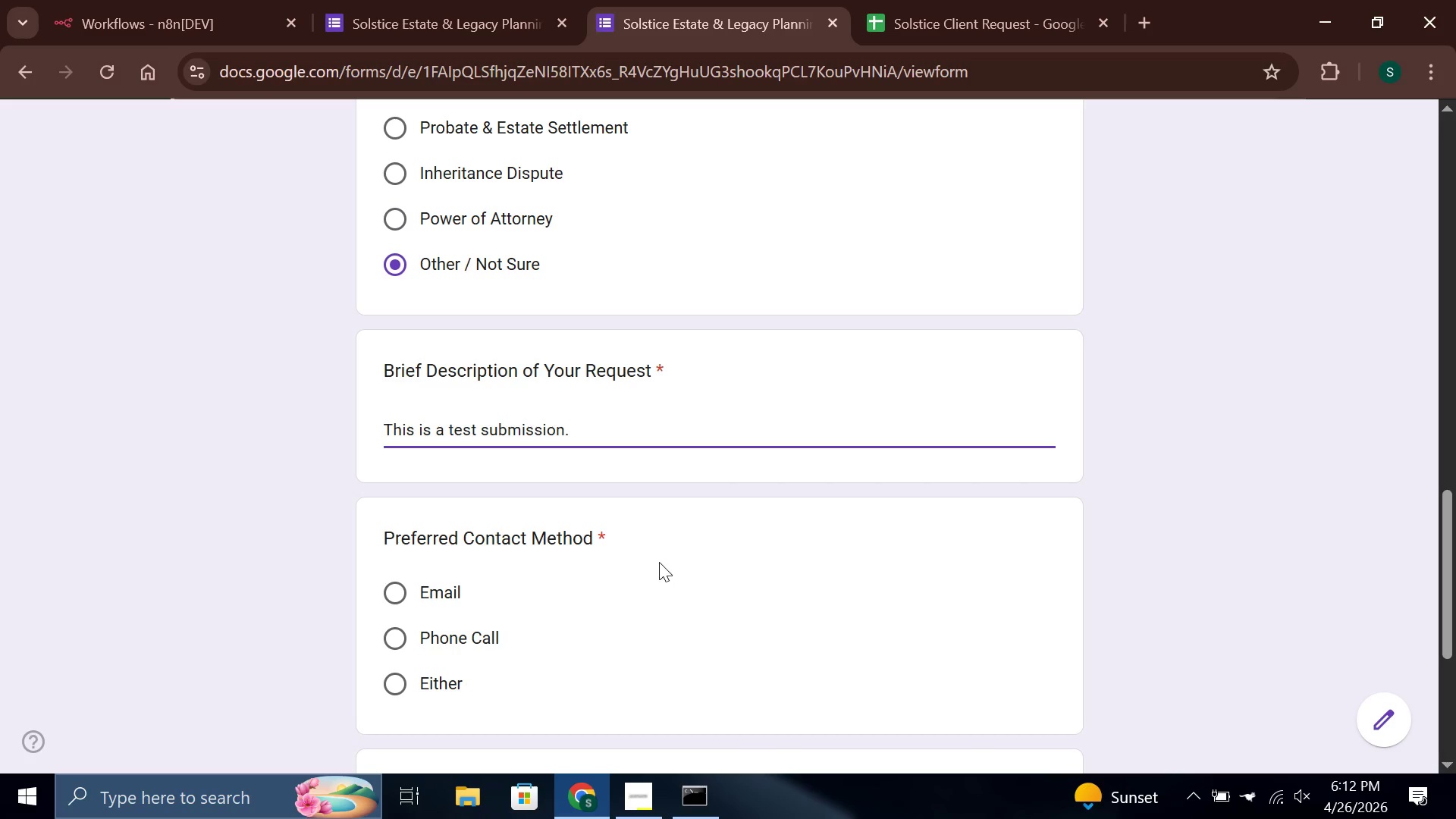 
scroll: coordinate [654, 561], scroll_direction: down, amount: 2.0
 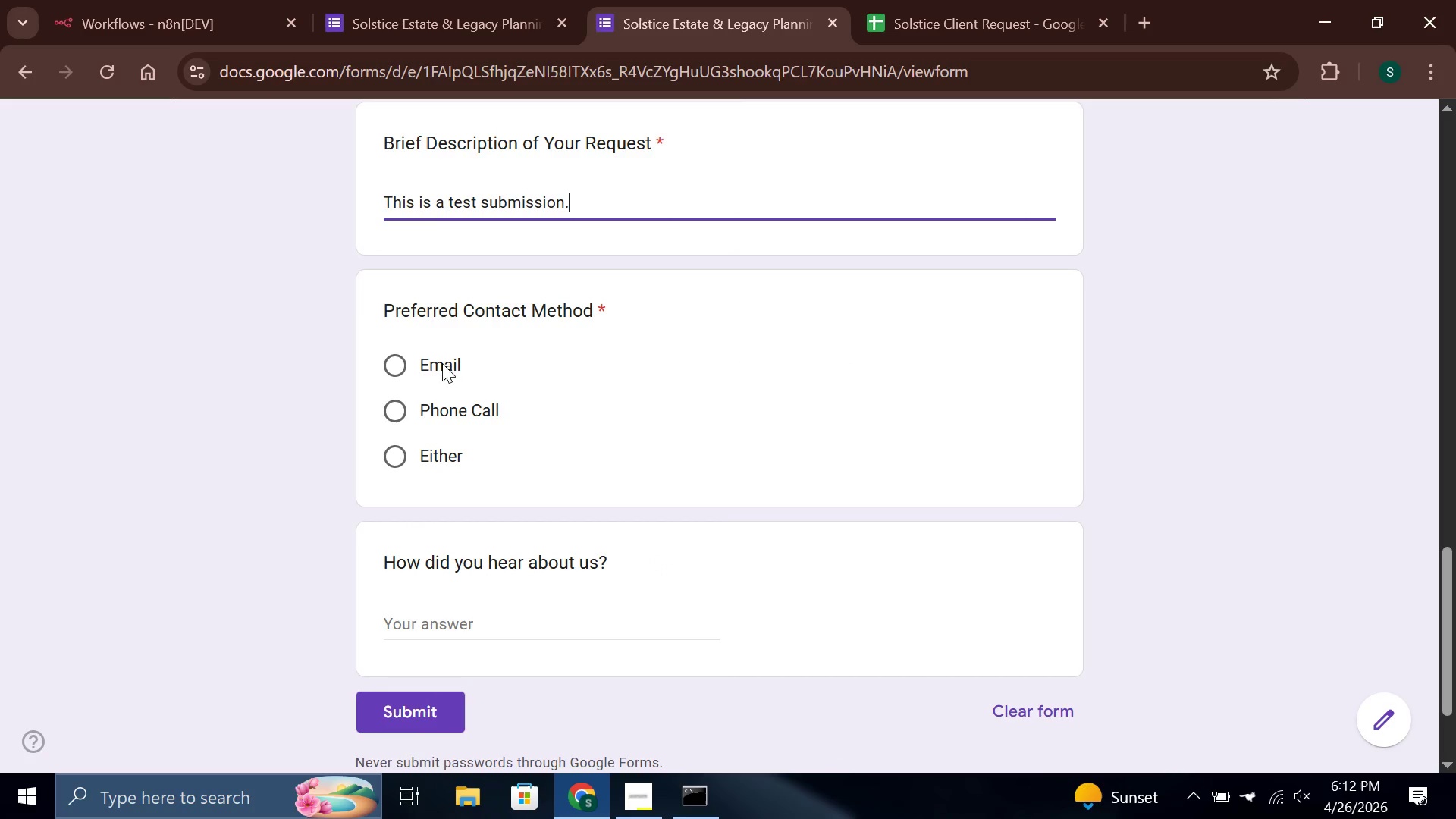 
left_click([429, 363])
 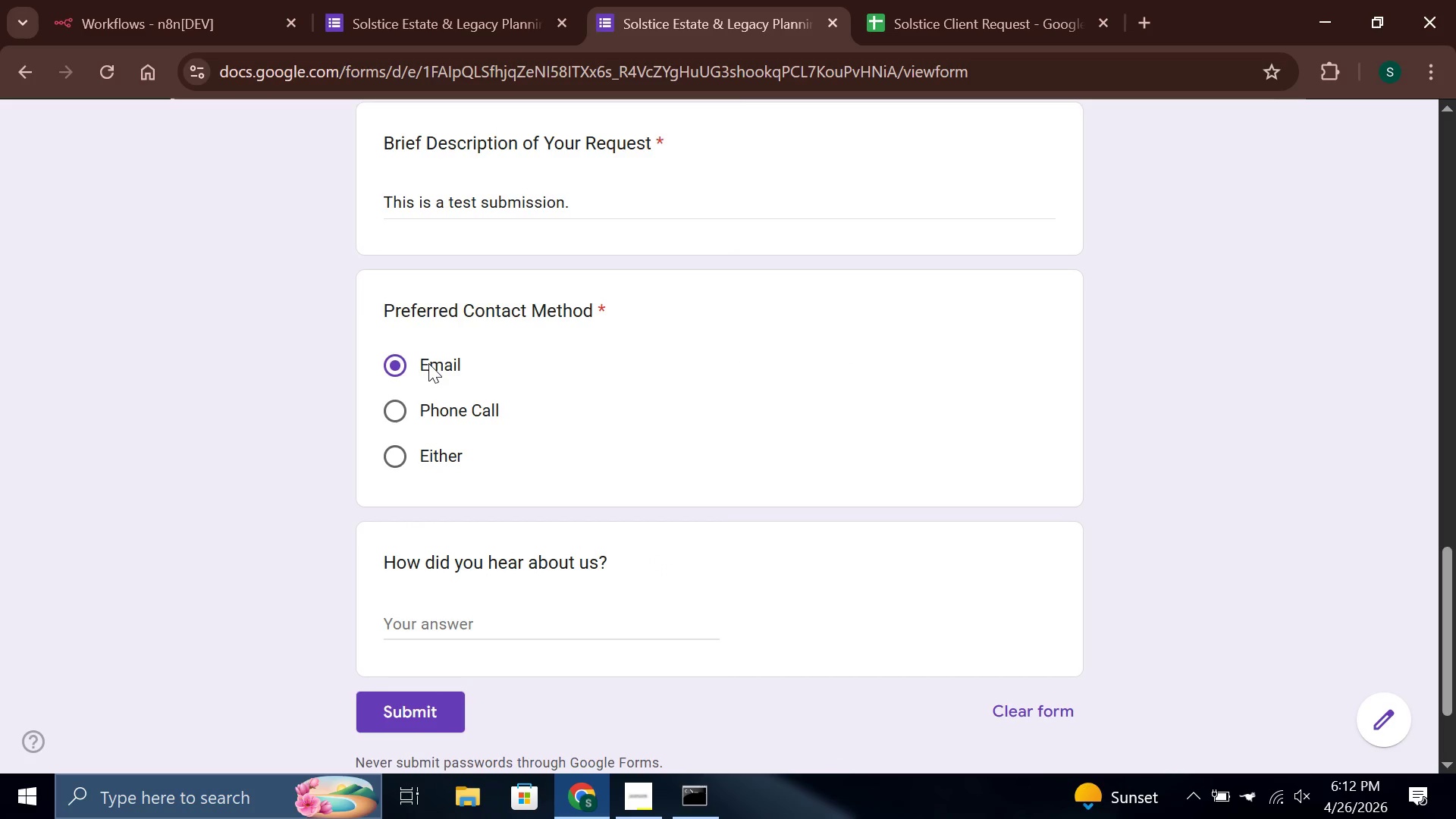 
wait(5.02)
 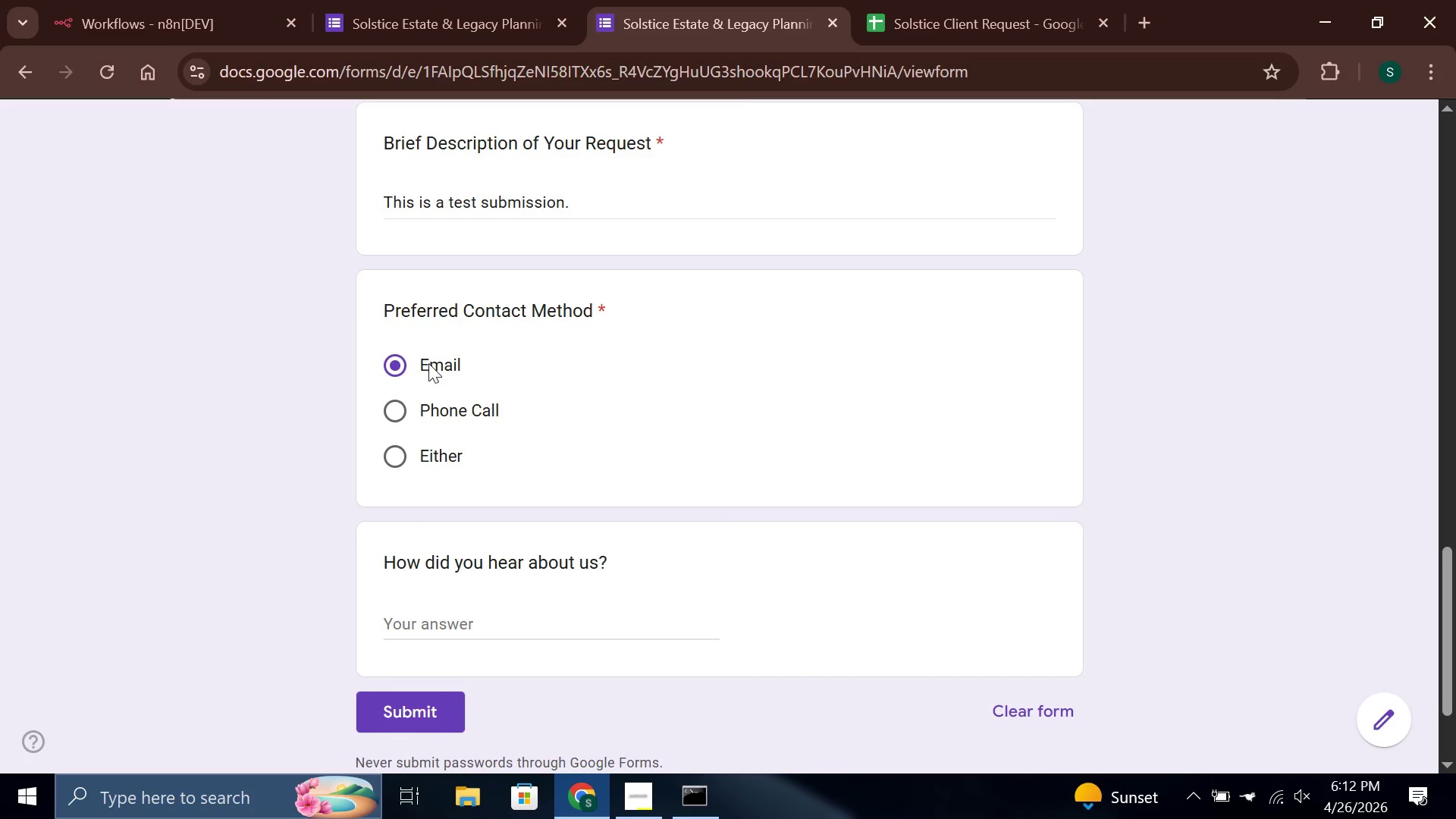 
scroll: coordinate [428, 363], scroll_direction: down, amount: 1.0
 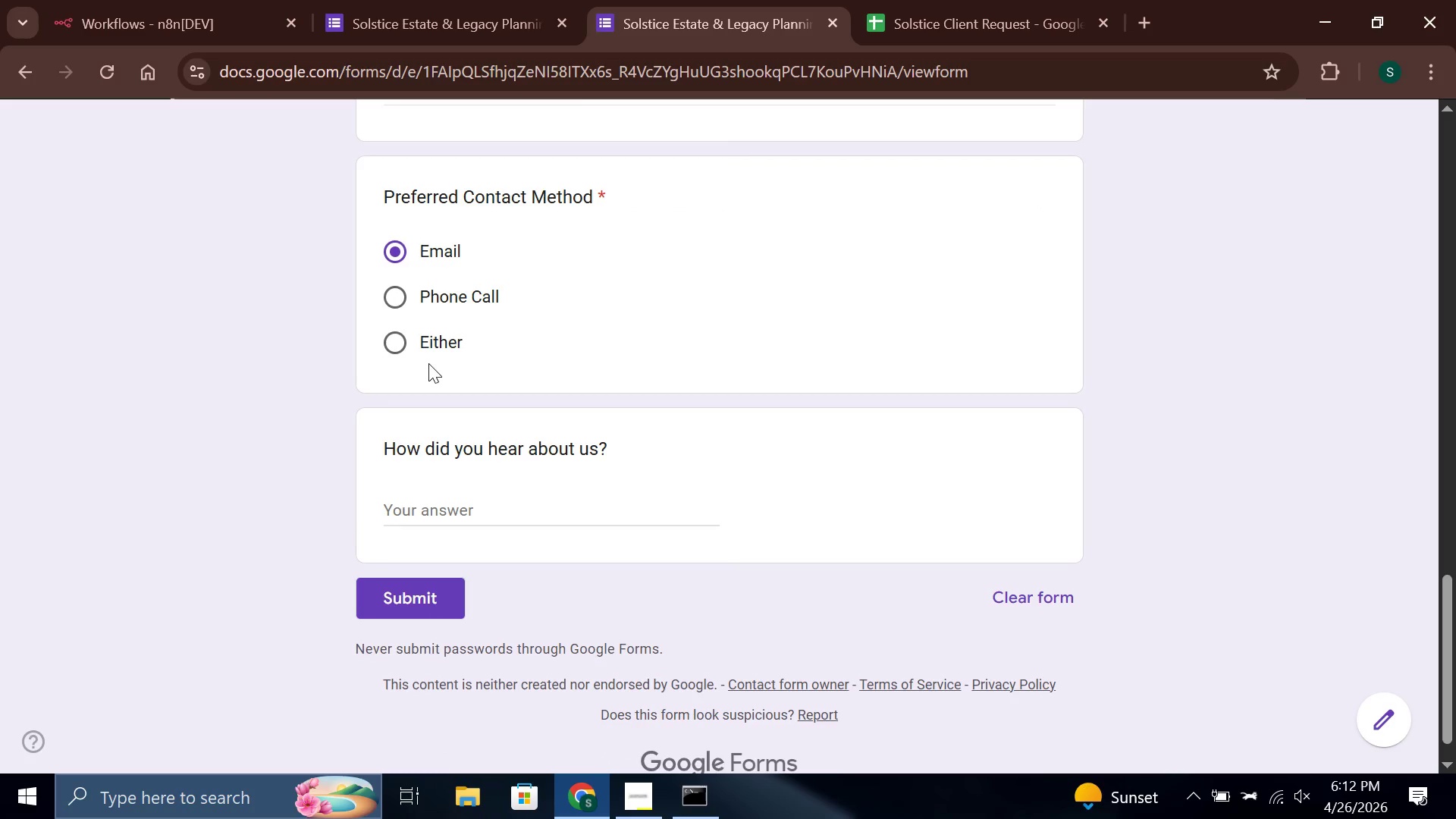 
wait(14.27)
 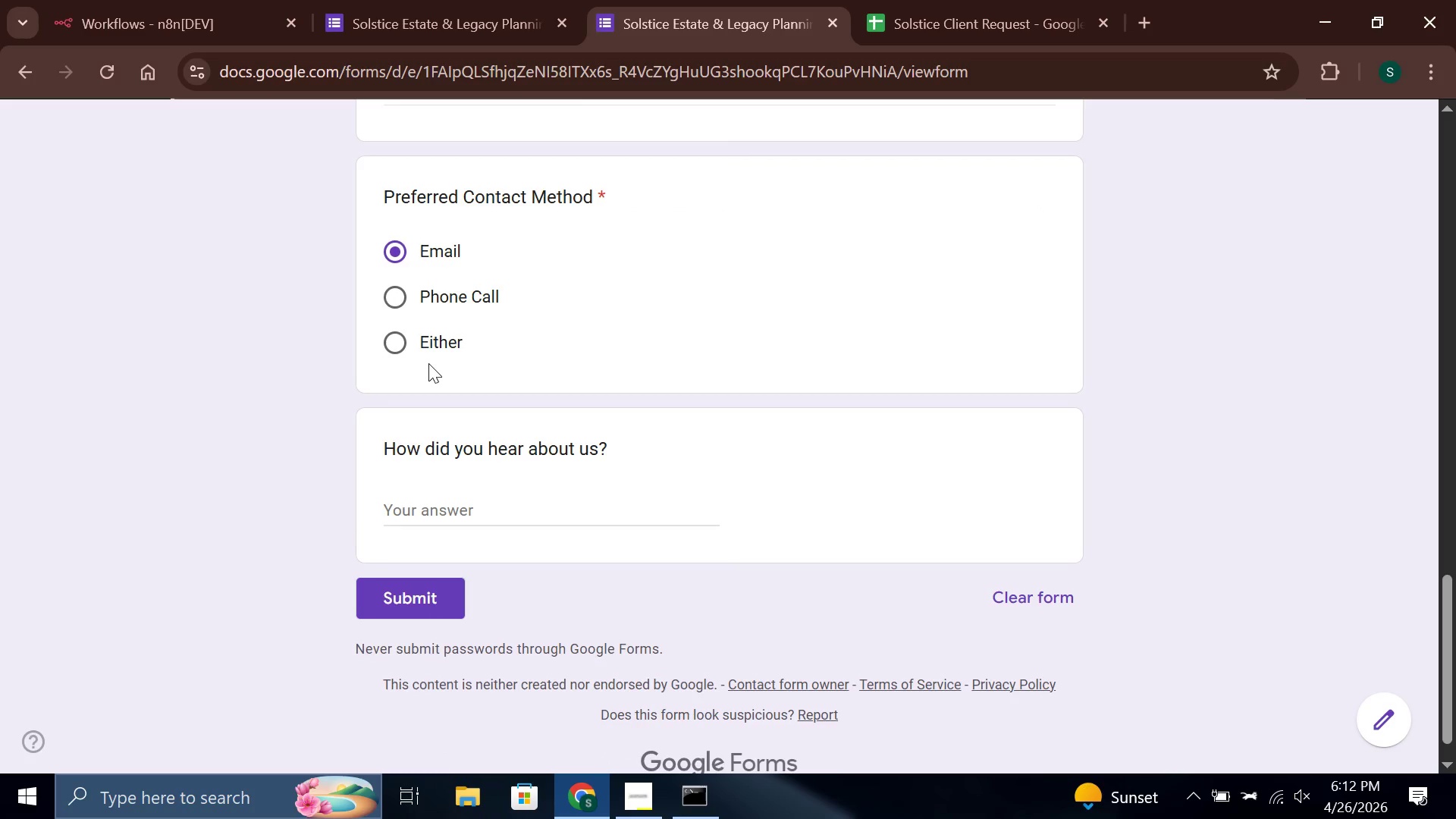 
scroll: coordinate [428, 356], scroll_direction: up, amount: 2.0
 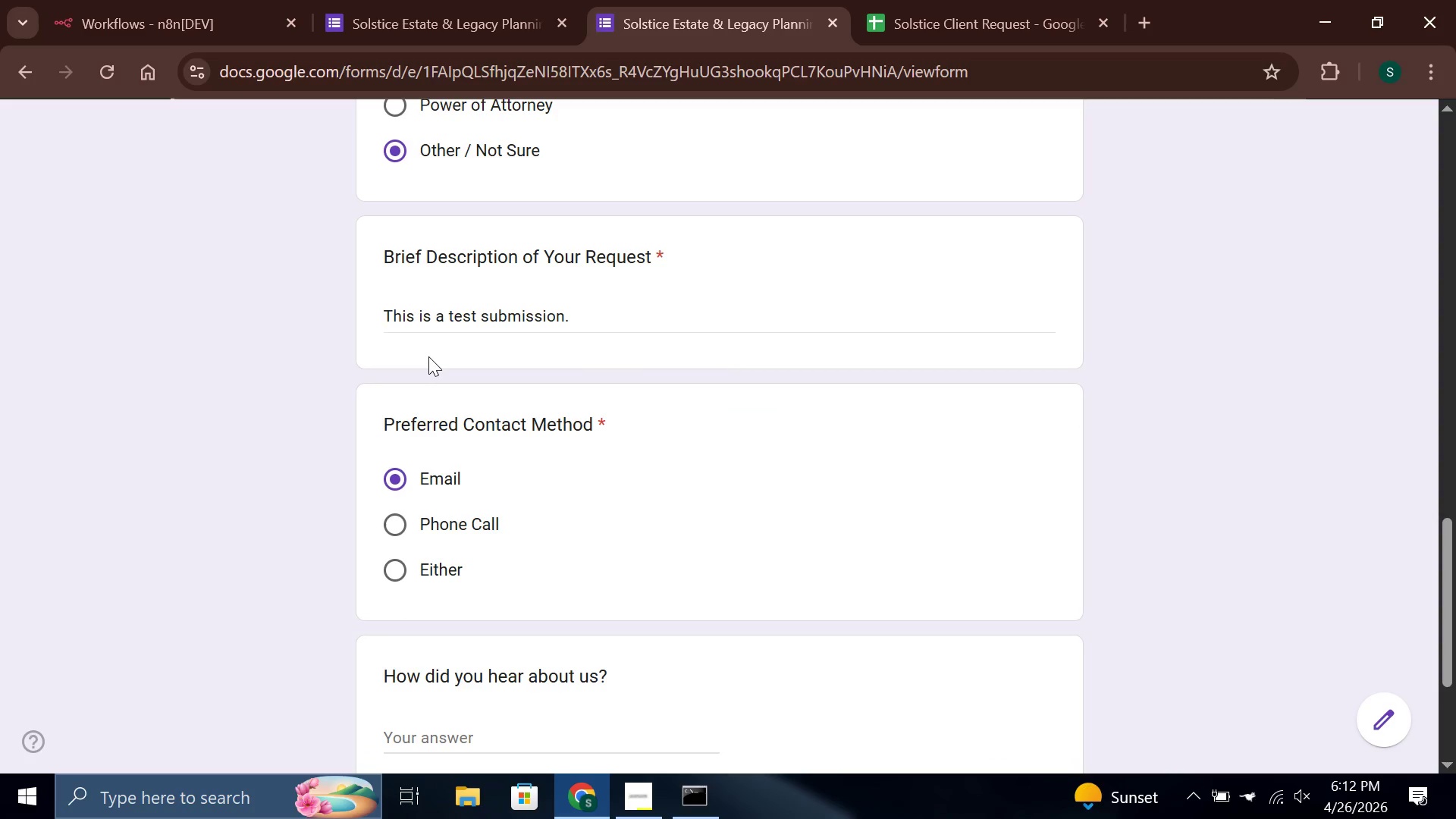 
scroll: coordinate [428, 356], scroll_direction: down, amount: 2.0
 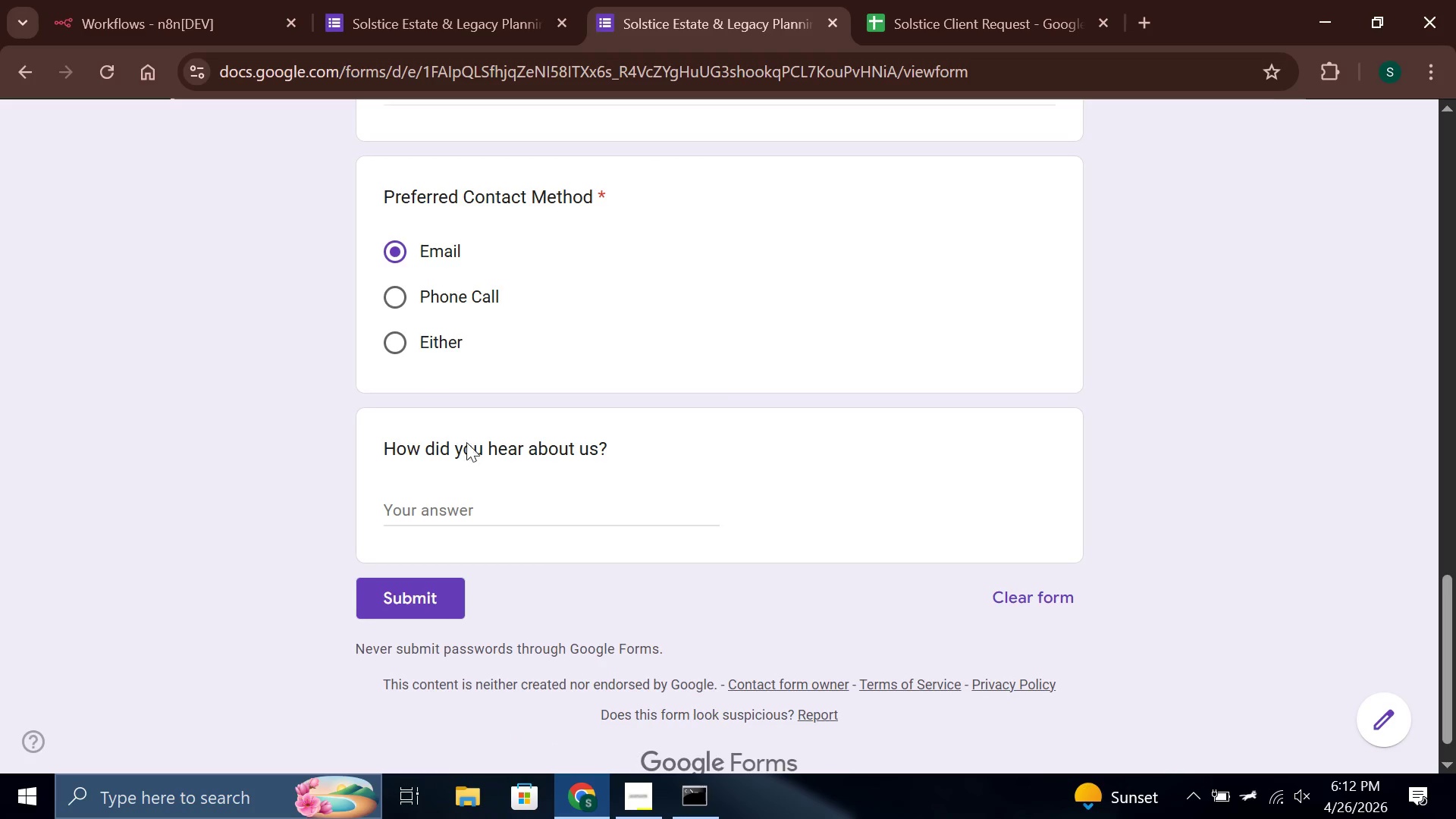 
left_click([430, 607])
 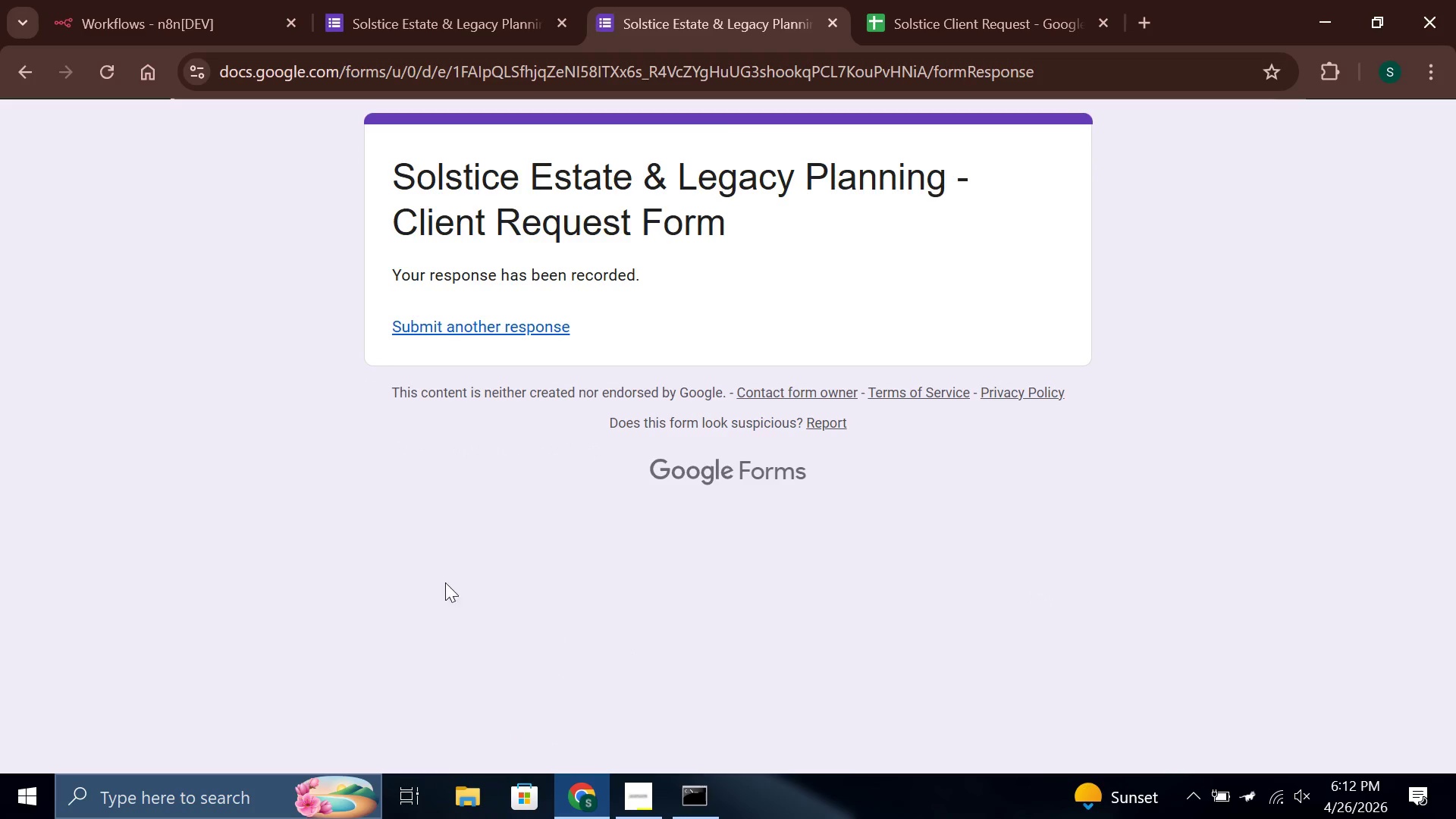 
left_click([975, 0])
 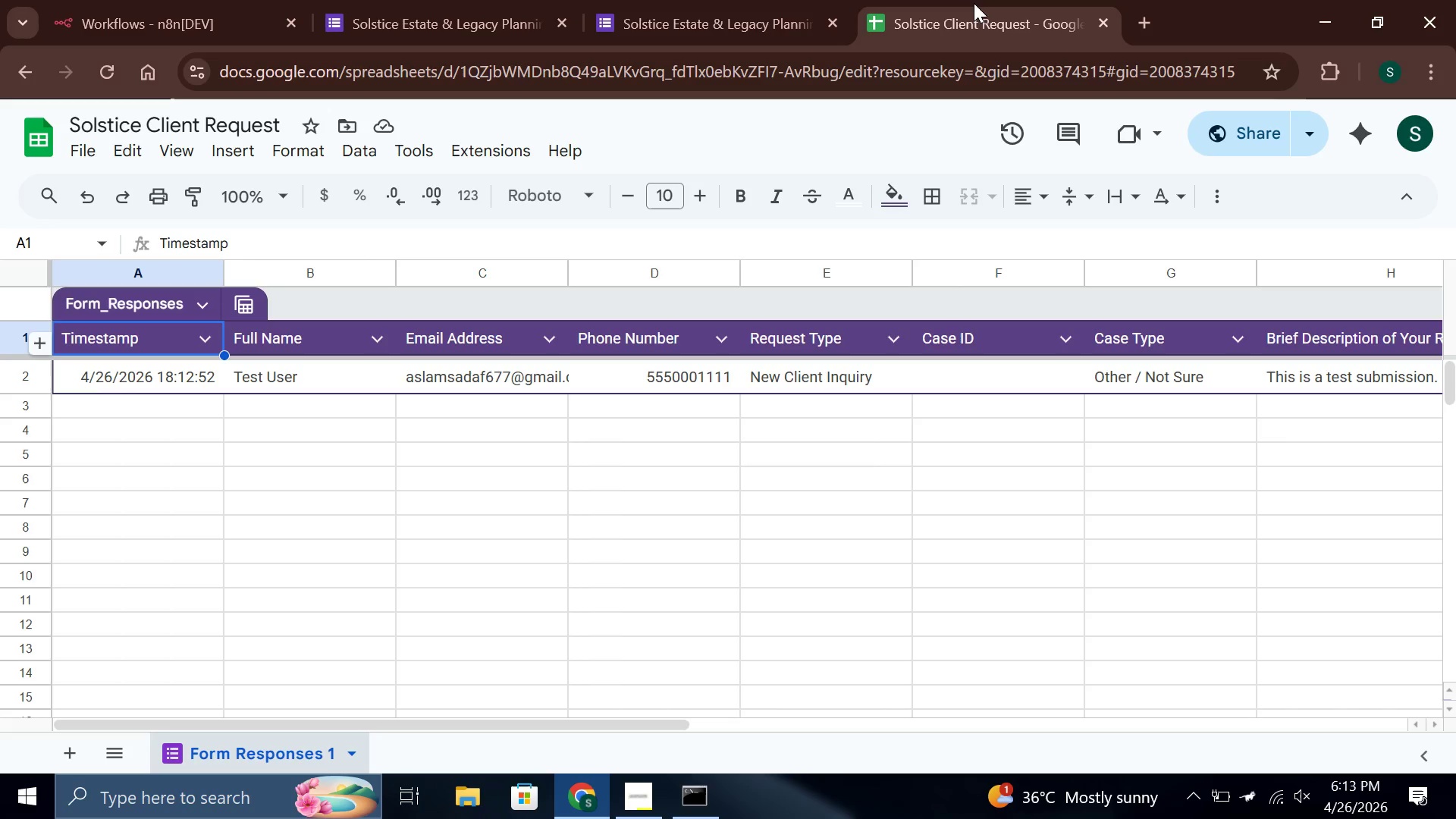 
wait(24.52)
 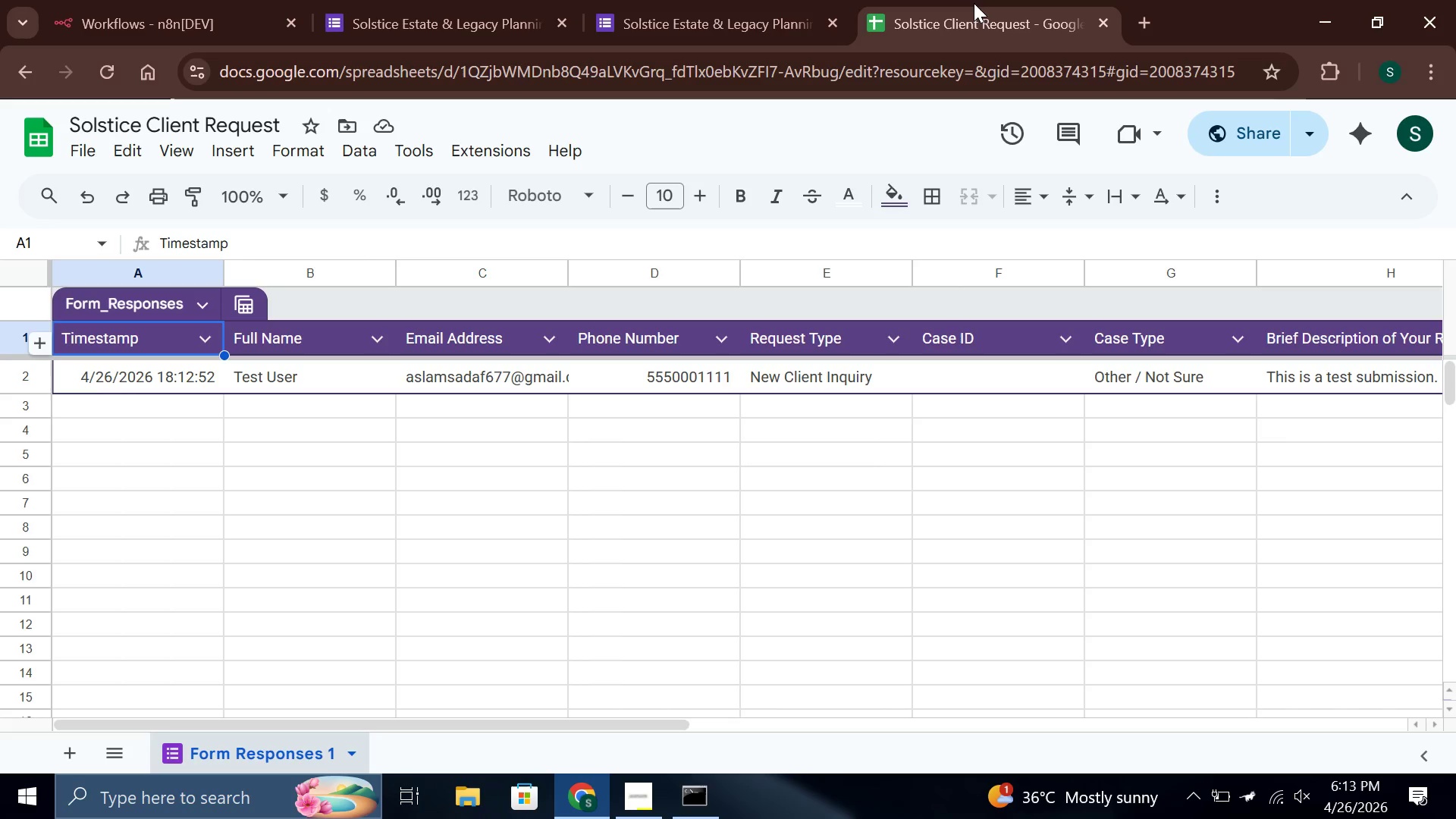 
left_click([641, 811])